 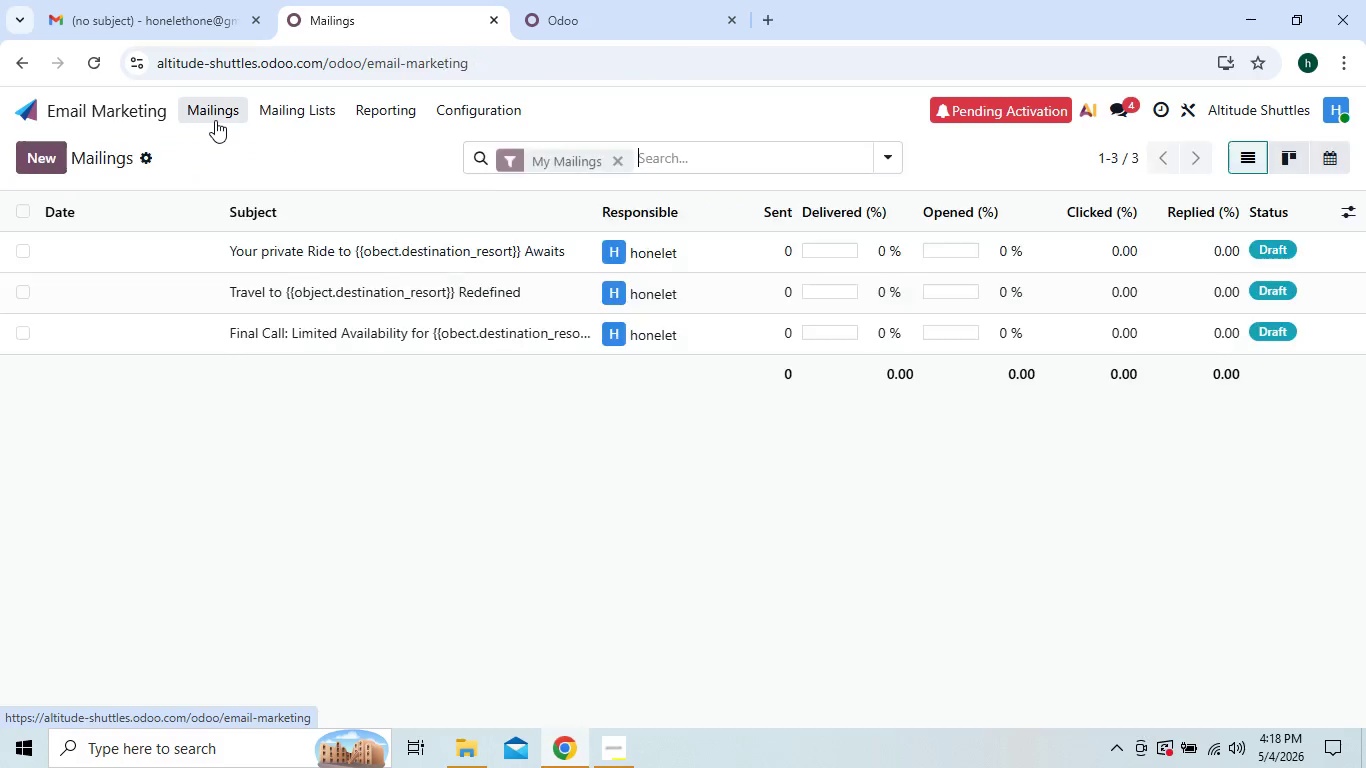 
mouse_move([297, 260])
 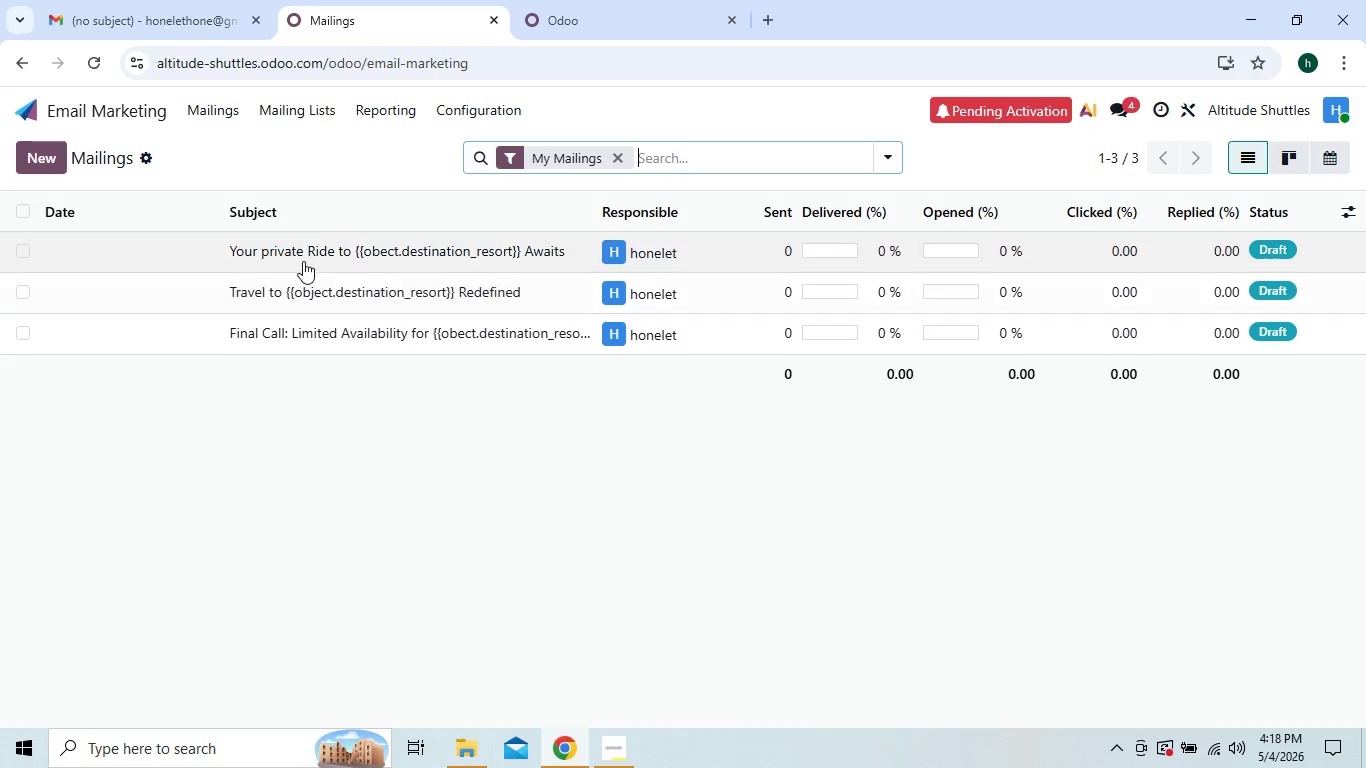 
left_click([303, 261])
 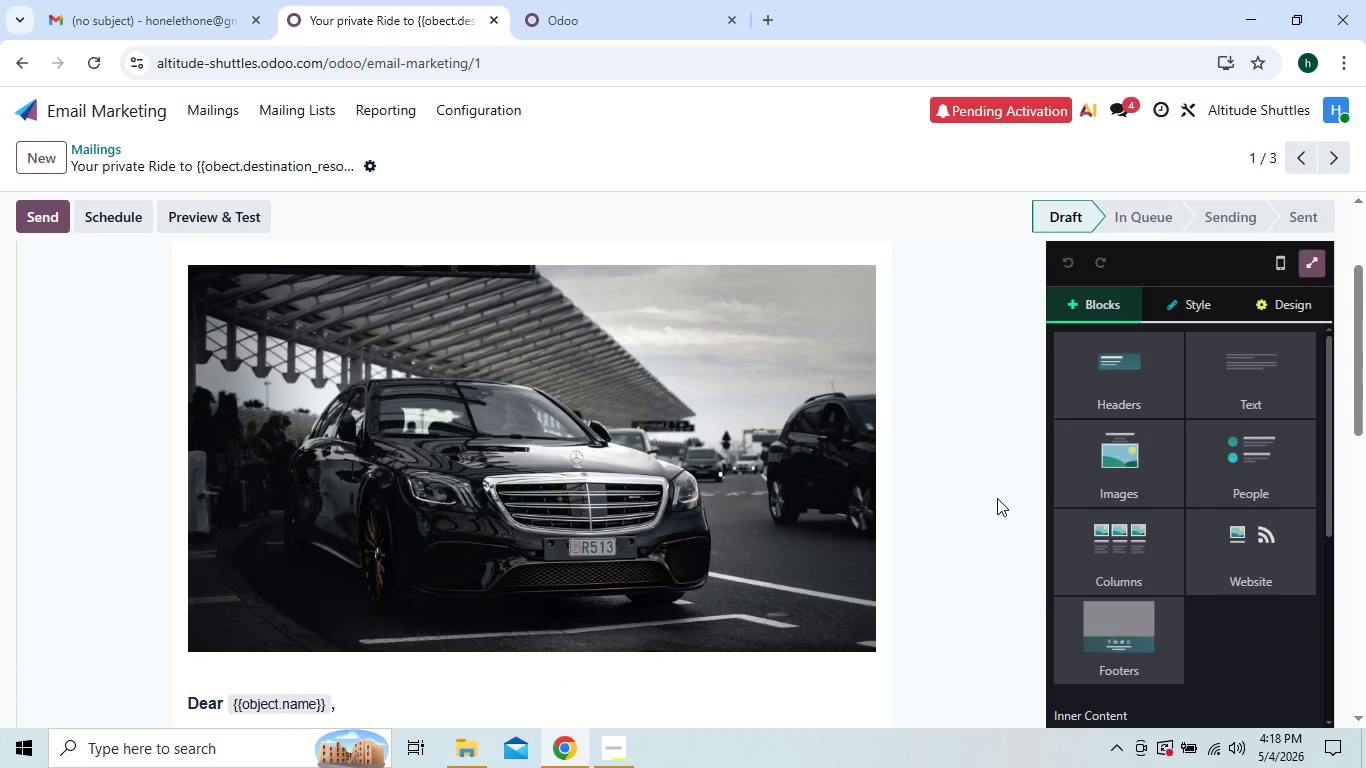 
wait(6.59)
 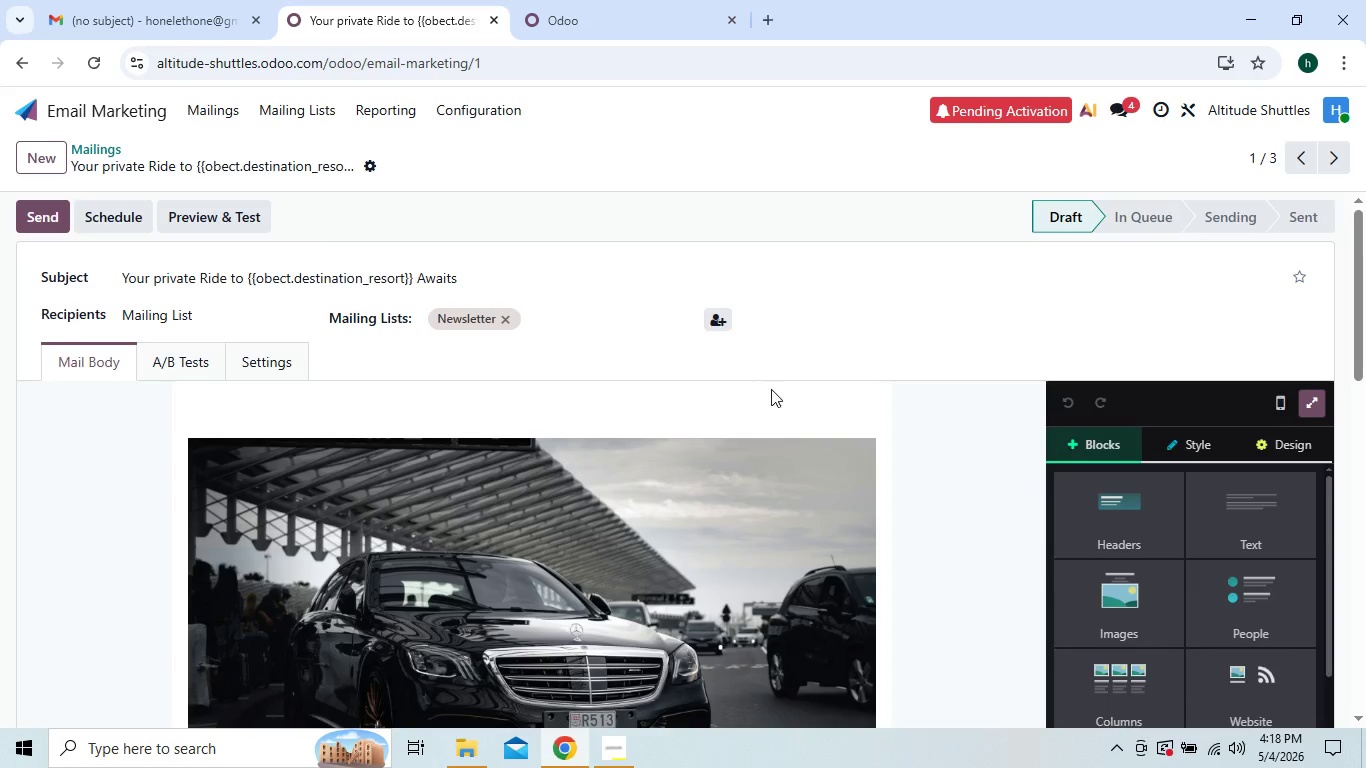 
left_click([1346, 78])
 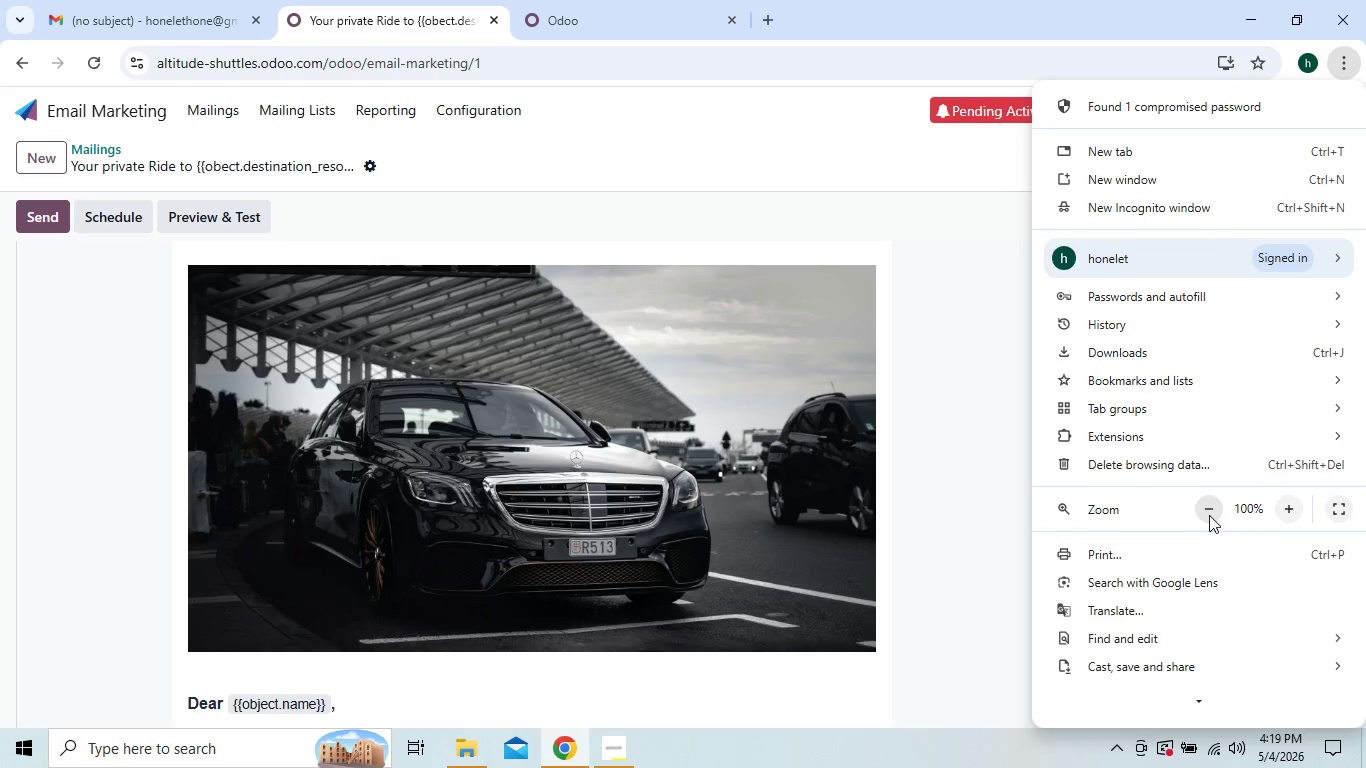 
double_click([1209, 515])
 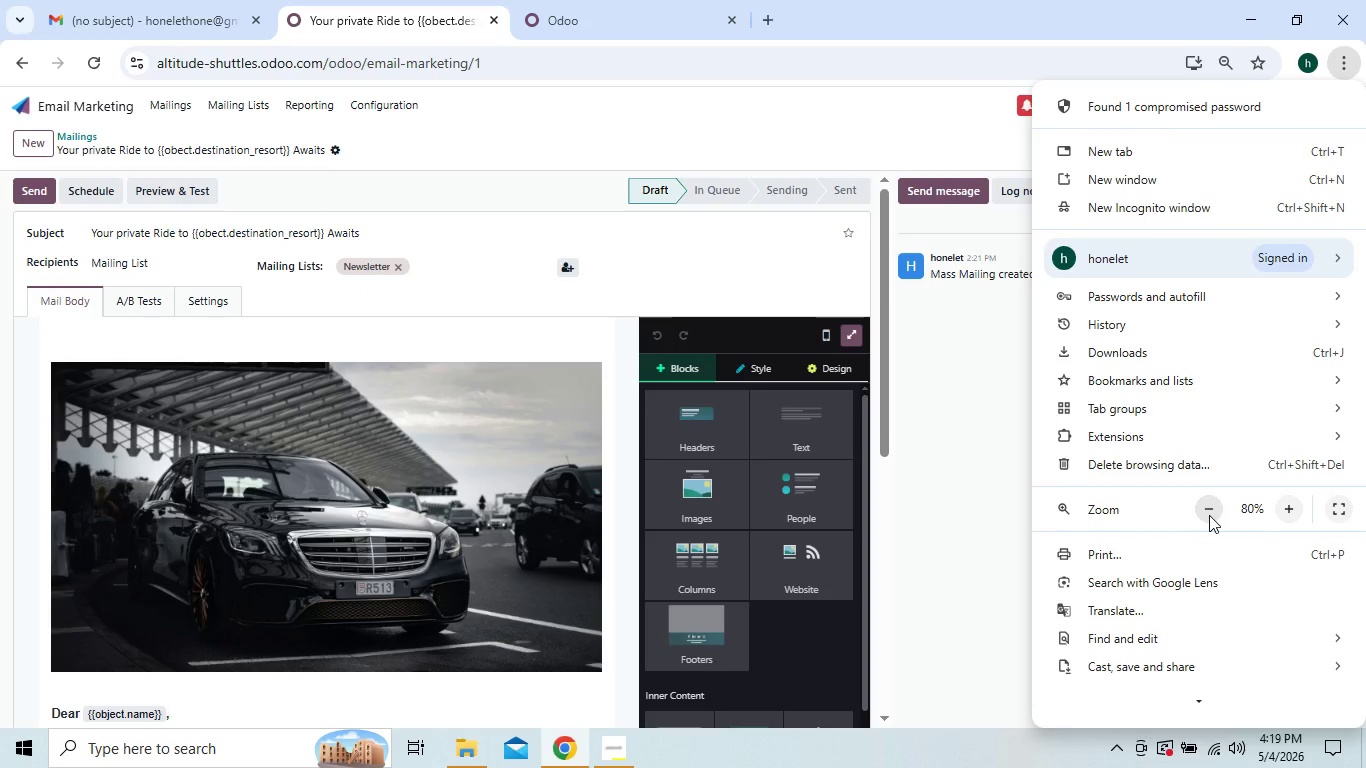 
left_click([1209, 515])
 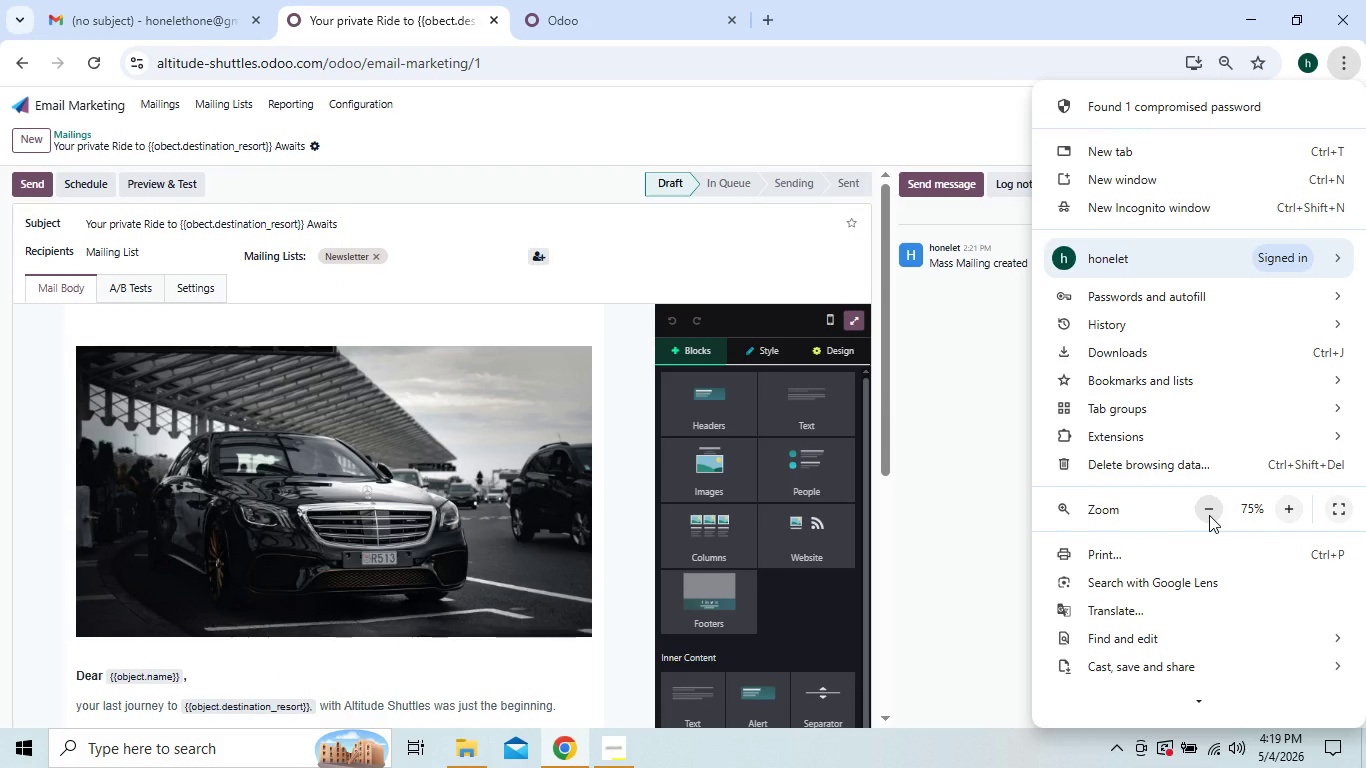 
left_click([1209, 515])
 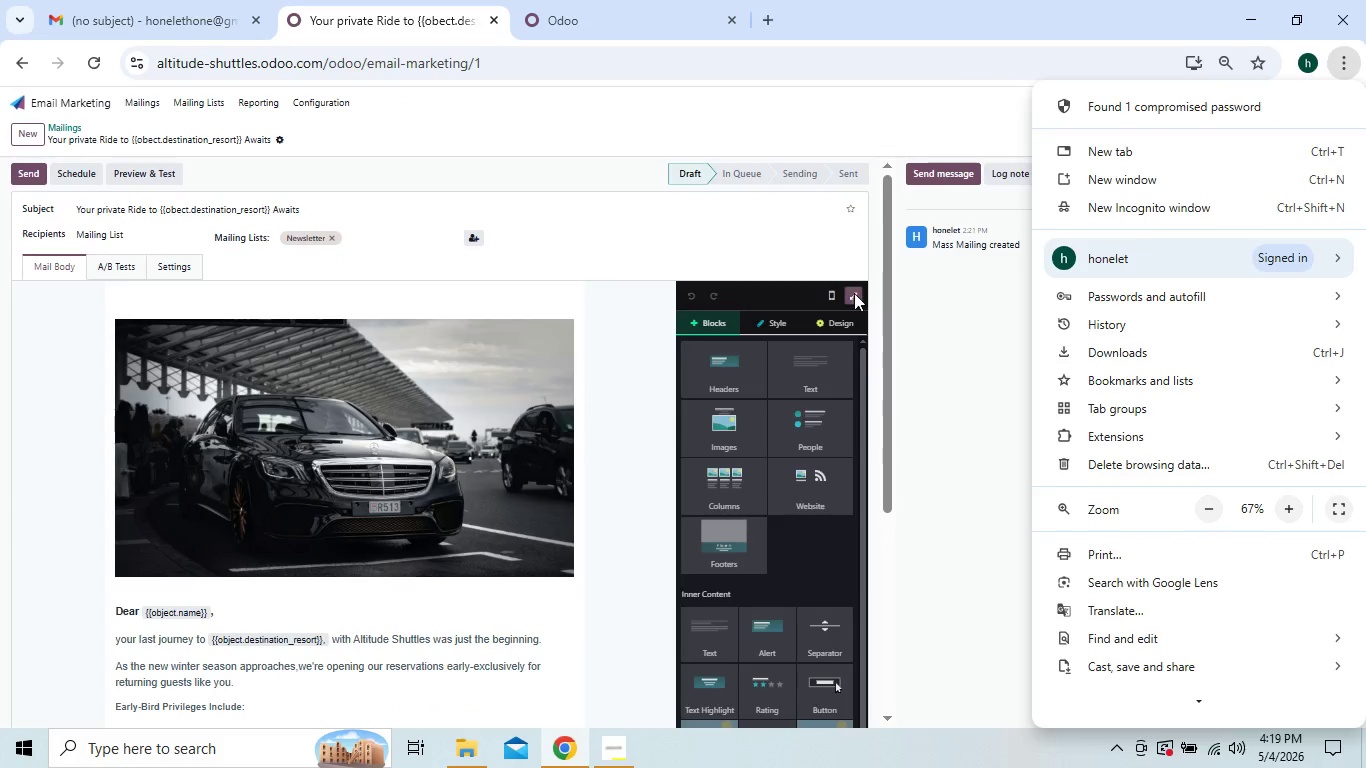 
left_click([848, 299])
 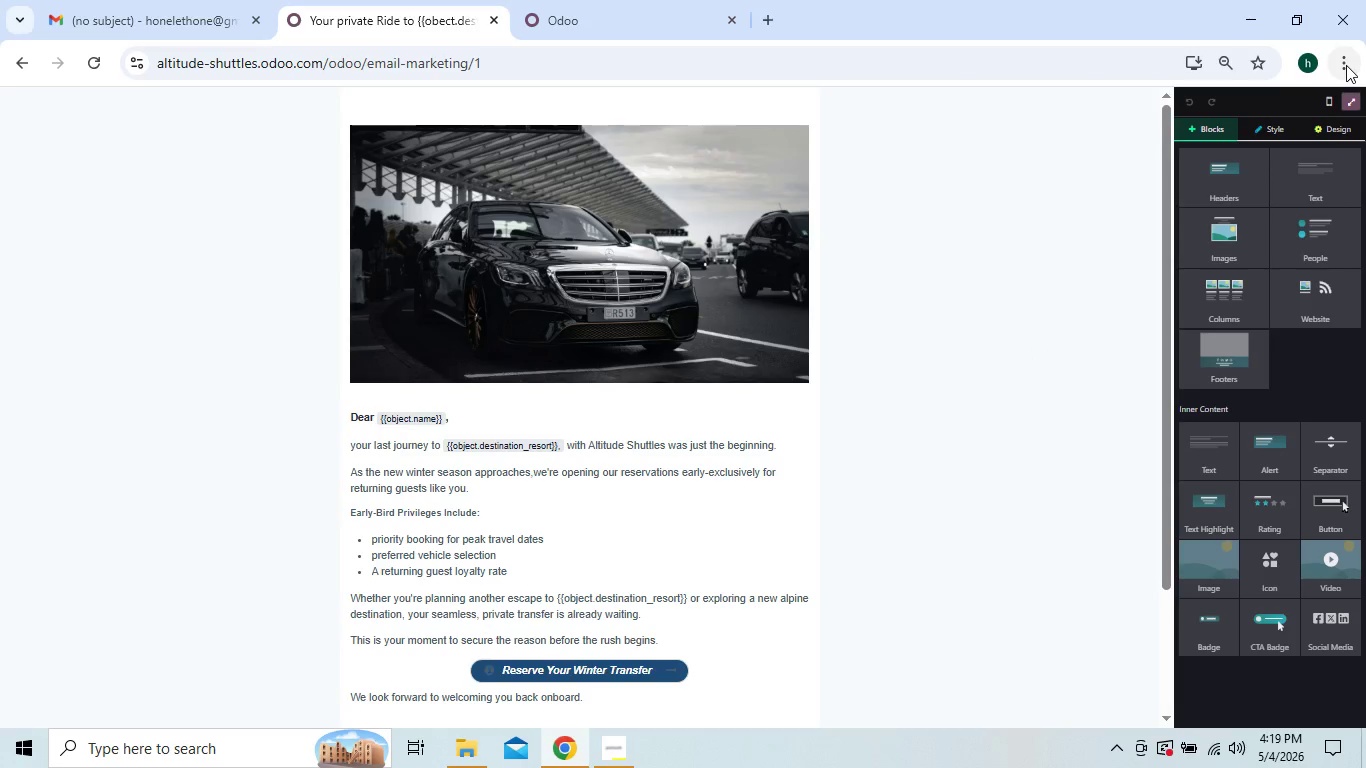 
left_click([1346, 61])
 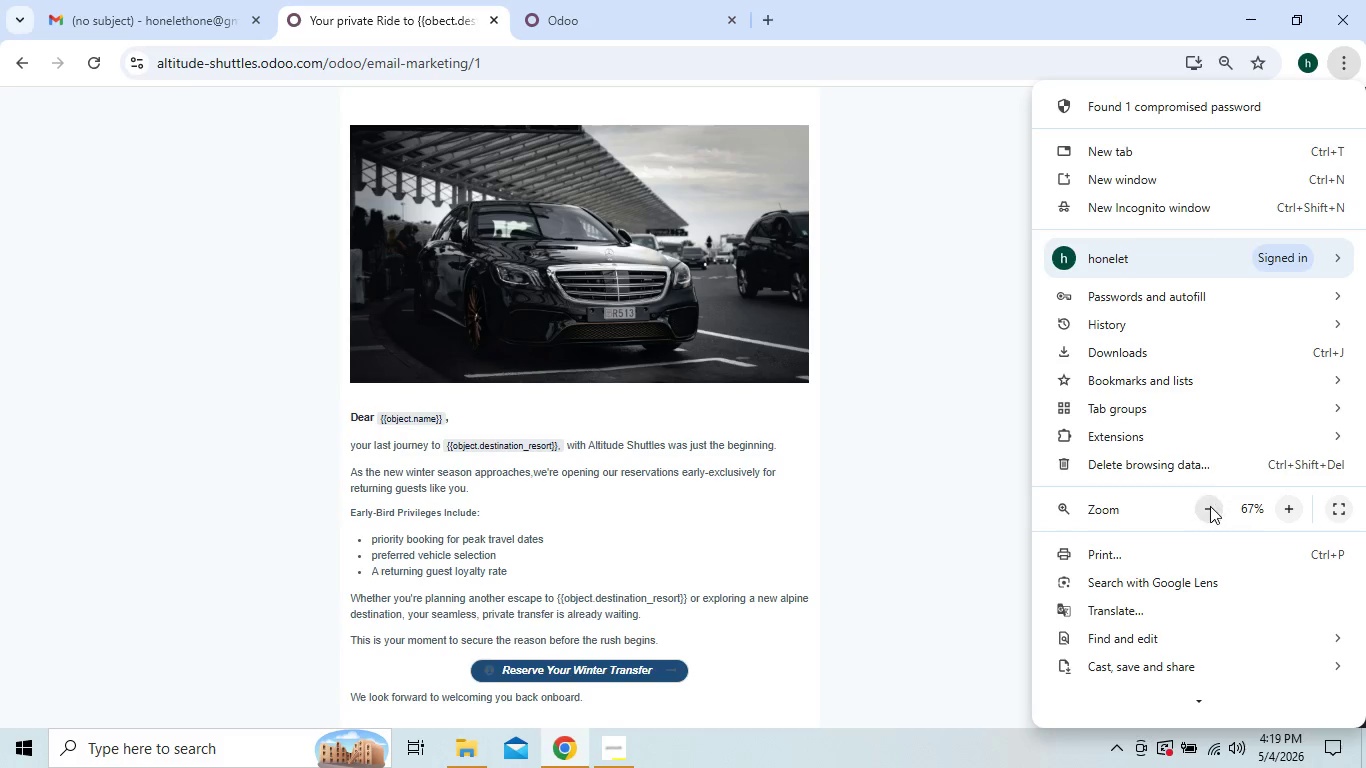 
left_click([1210, 506])
 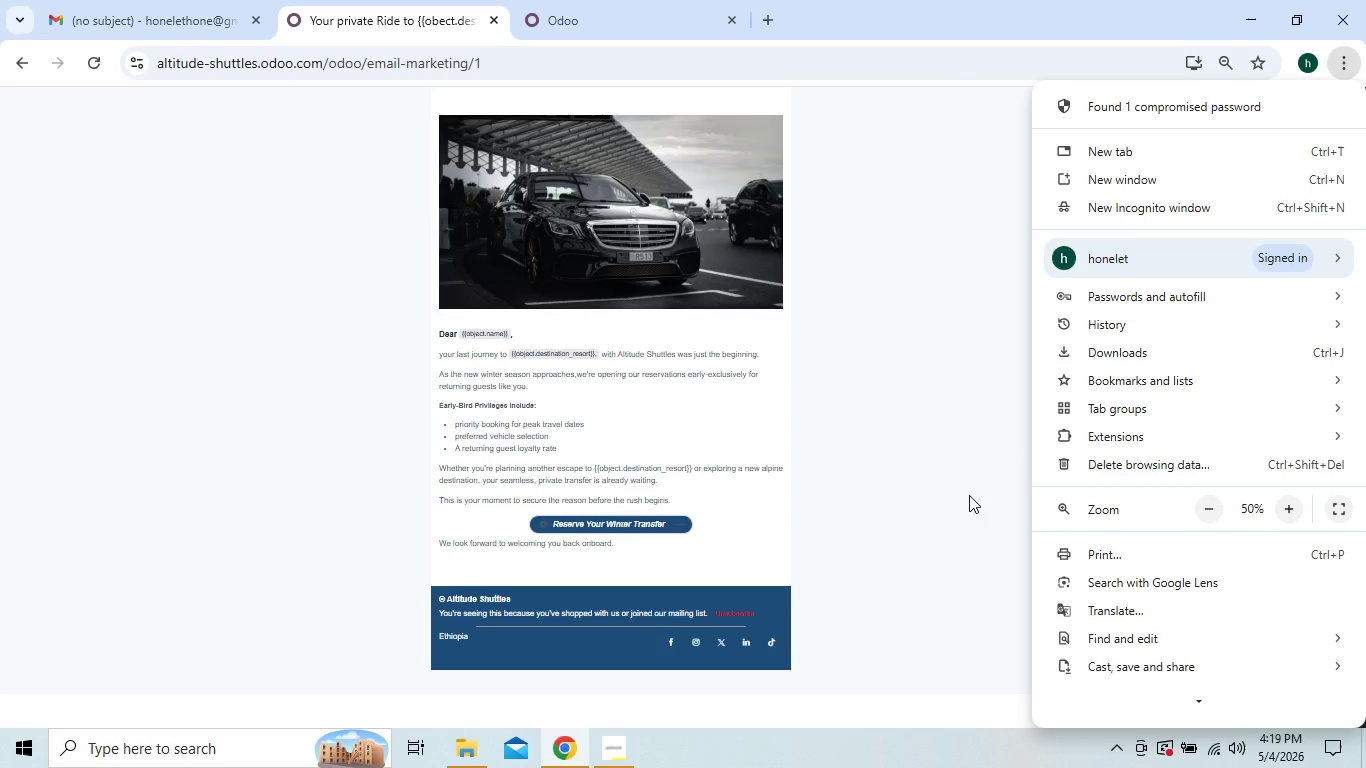 
key(Control+ControlLeft)
 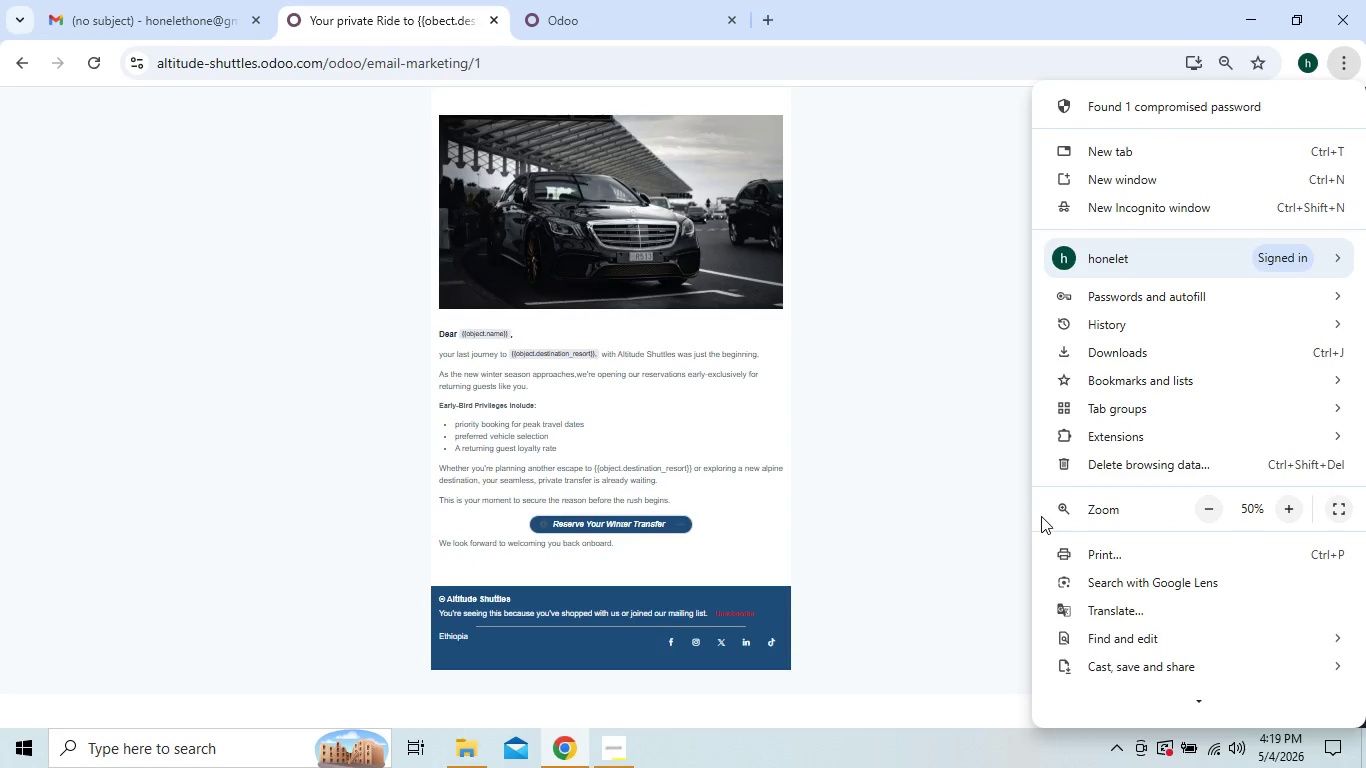 
left_click([1061, 510])
 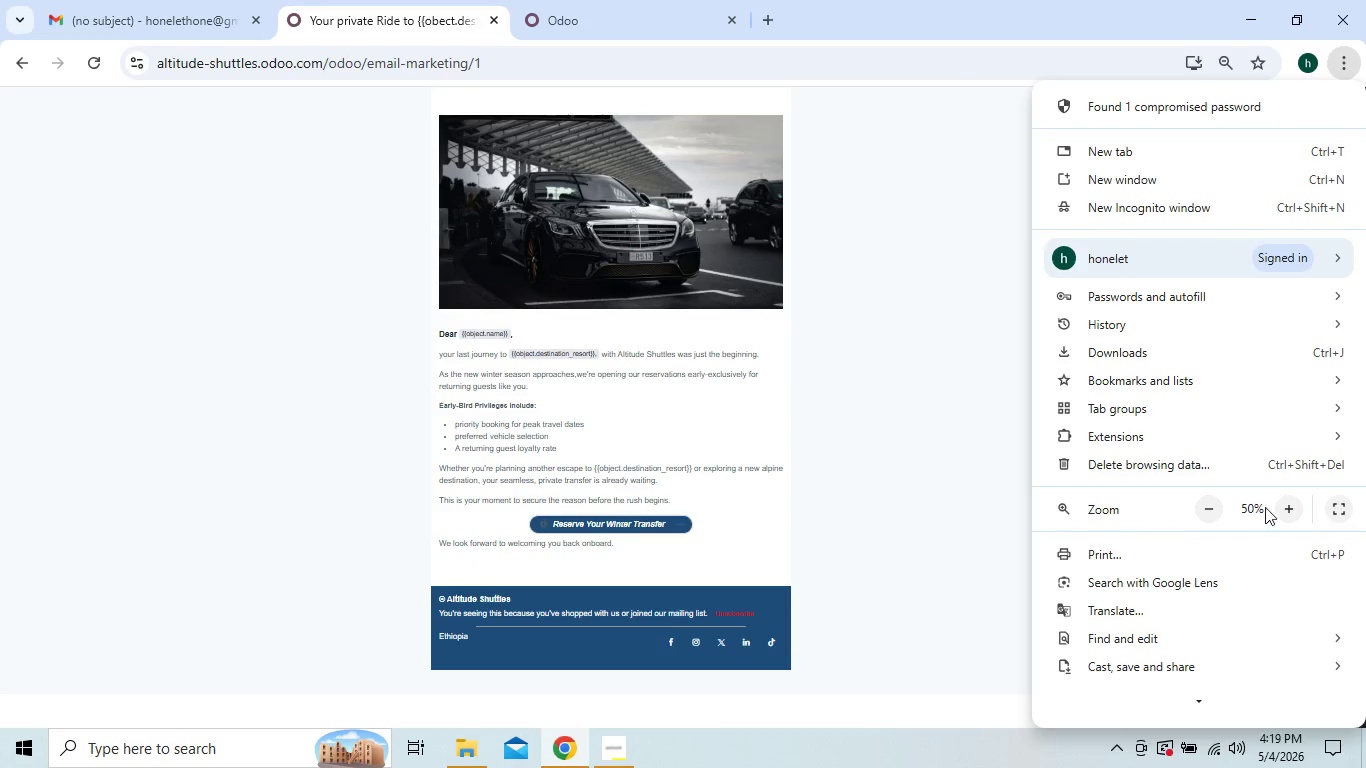 
left_click([1286, 507])
 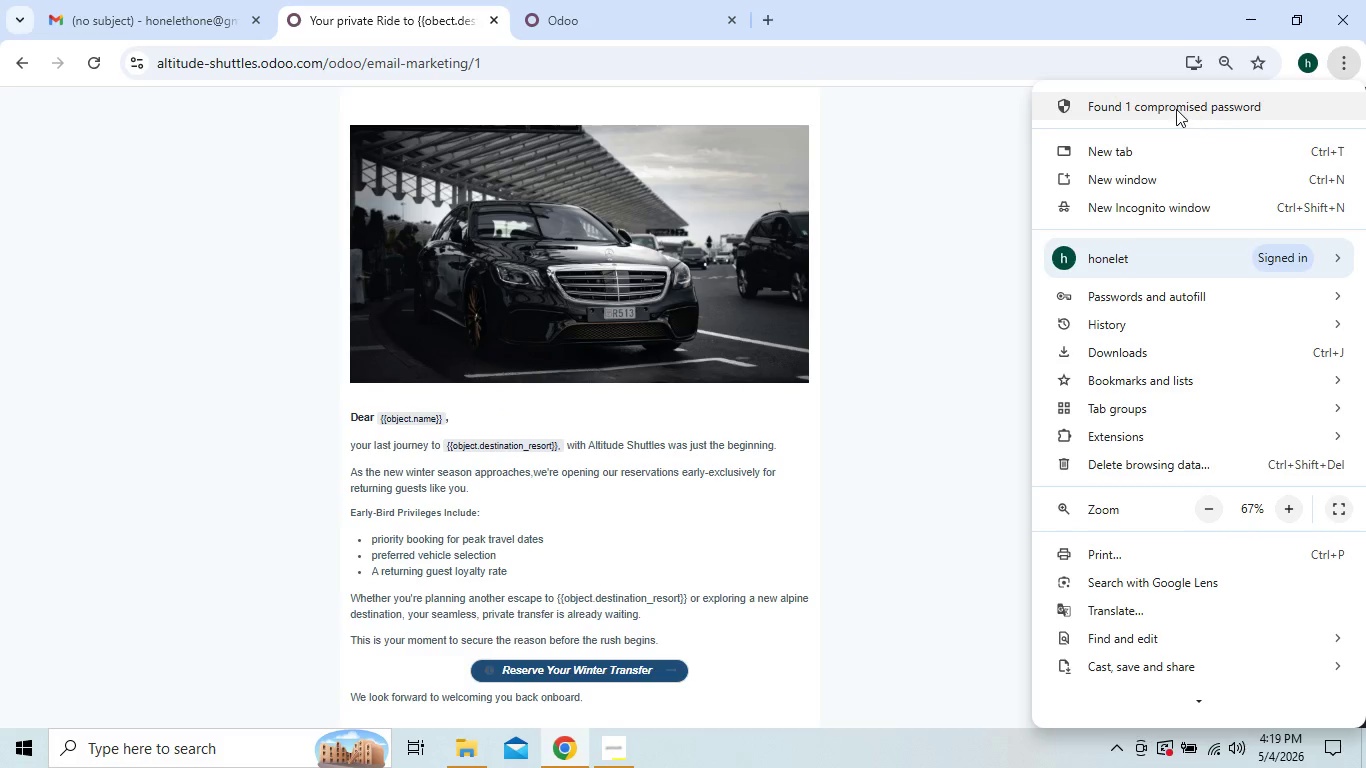 
wait(8.98)
 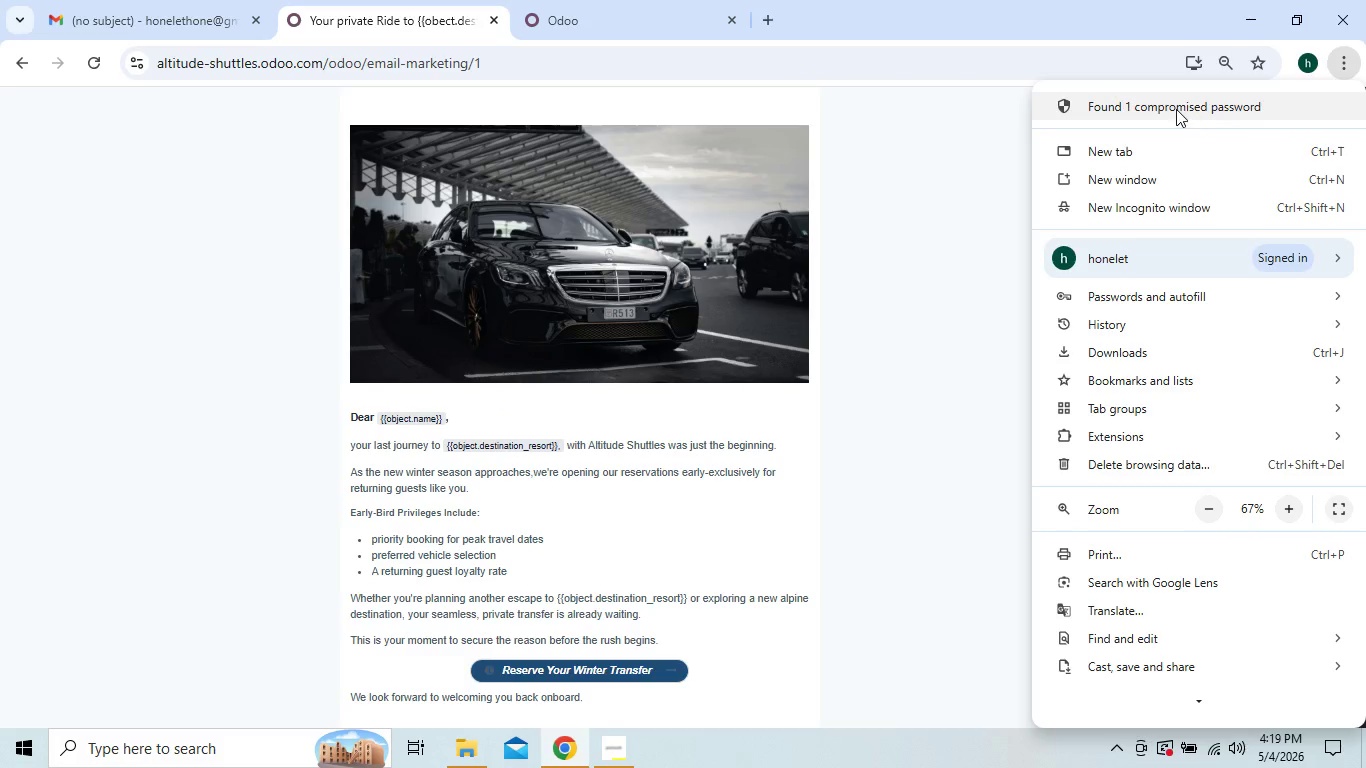 
left_click([1343, 510])
 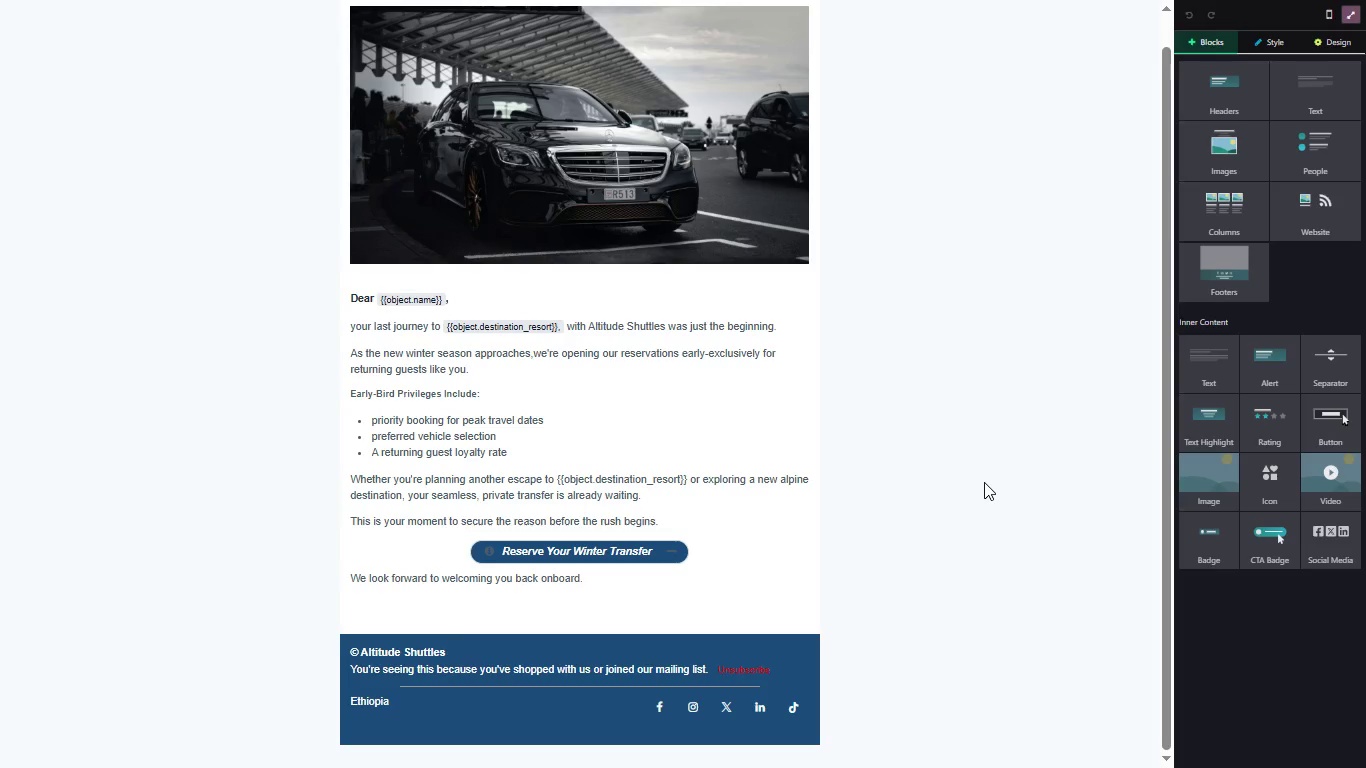 
wait(6.94)
 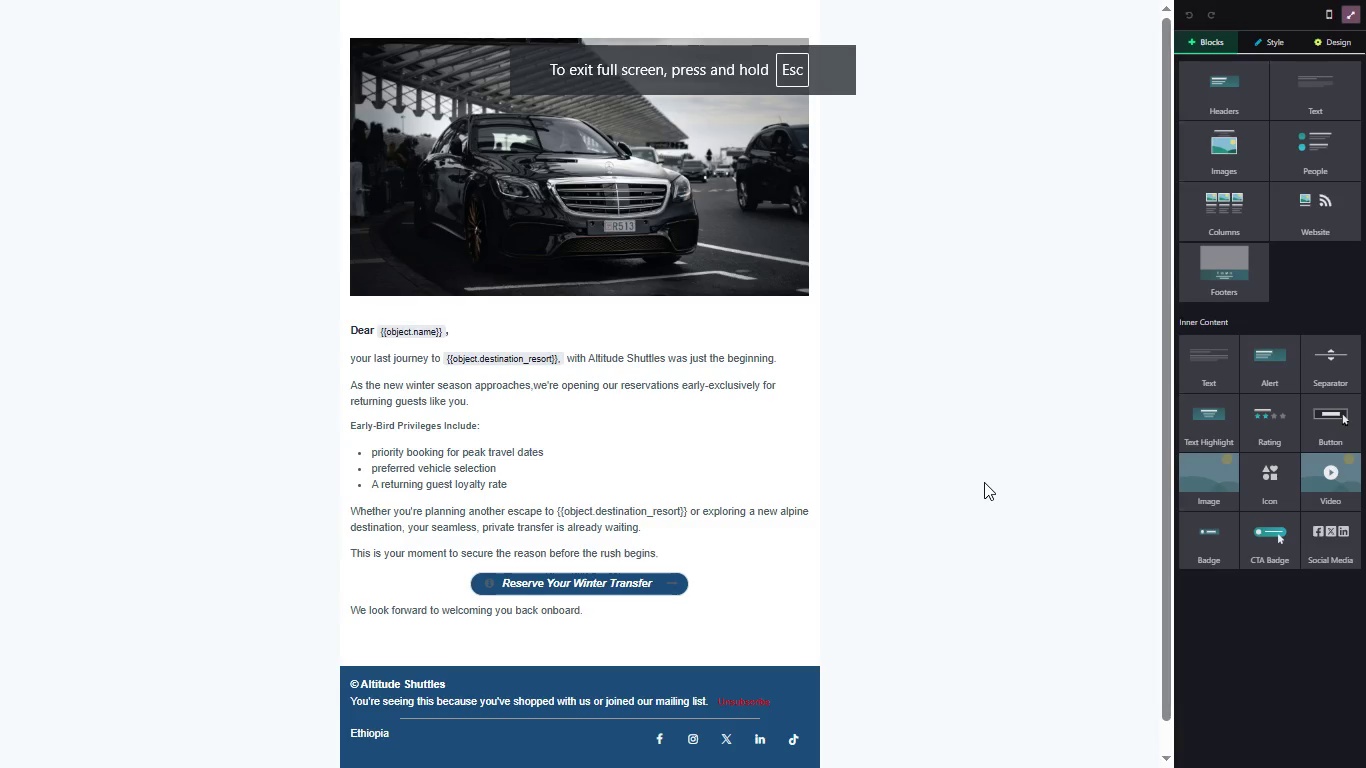 
key(Meta+PrintScreen)
 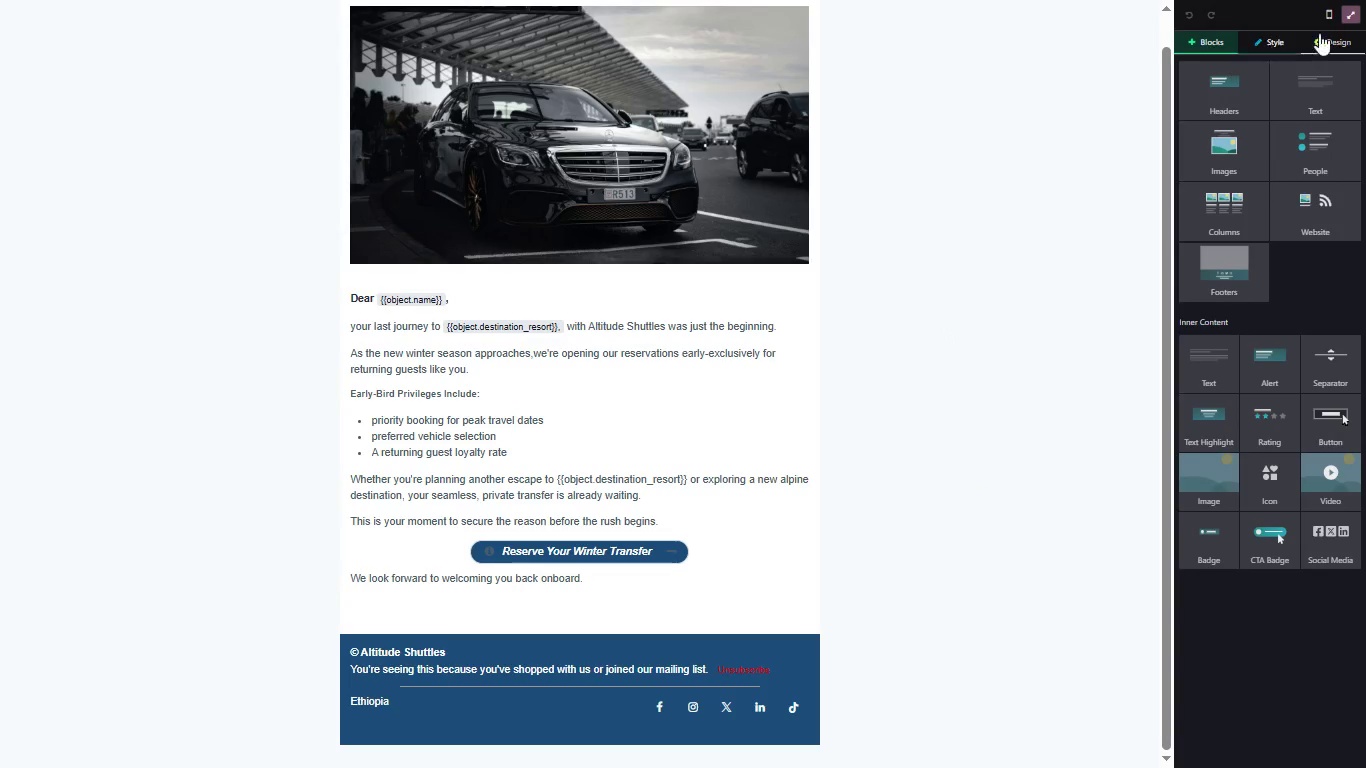 
left_click([1353, 20])
 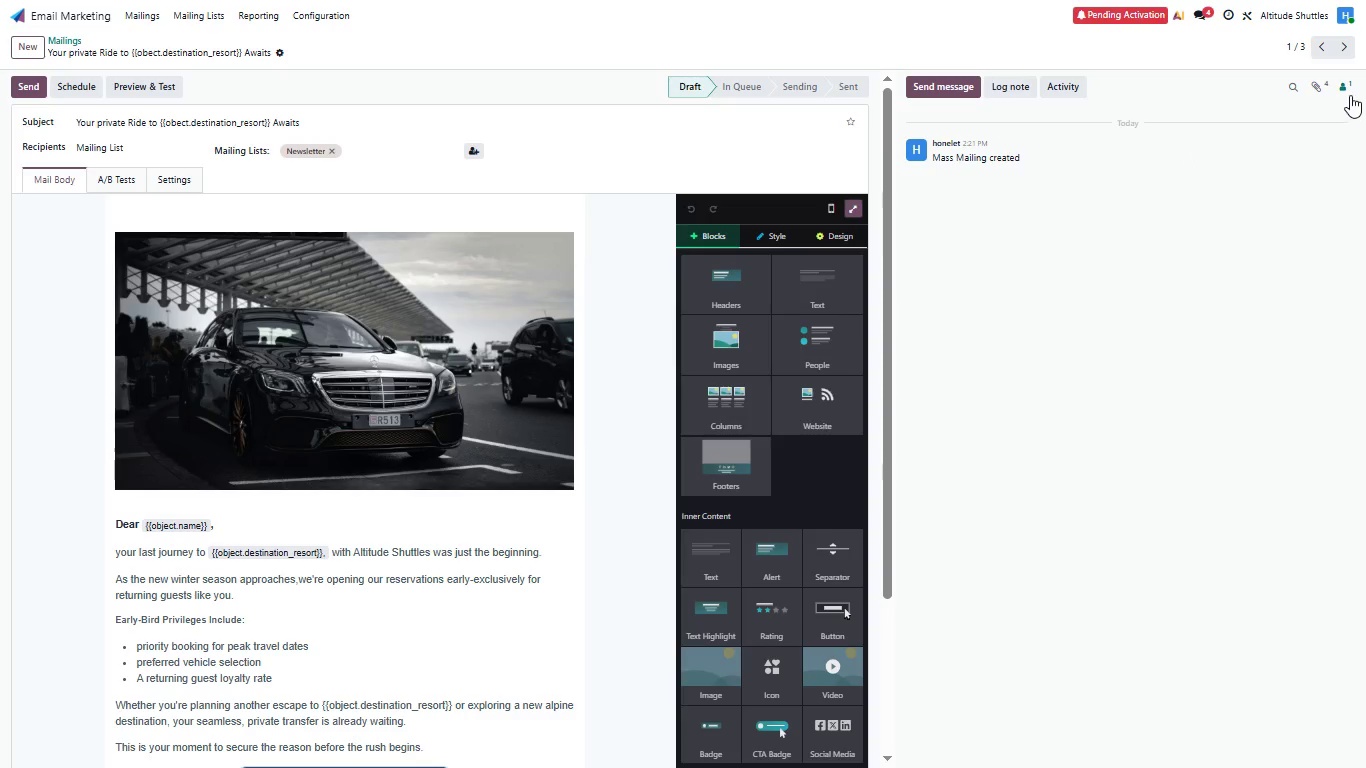 
wait(8.25)
 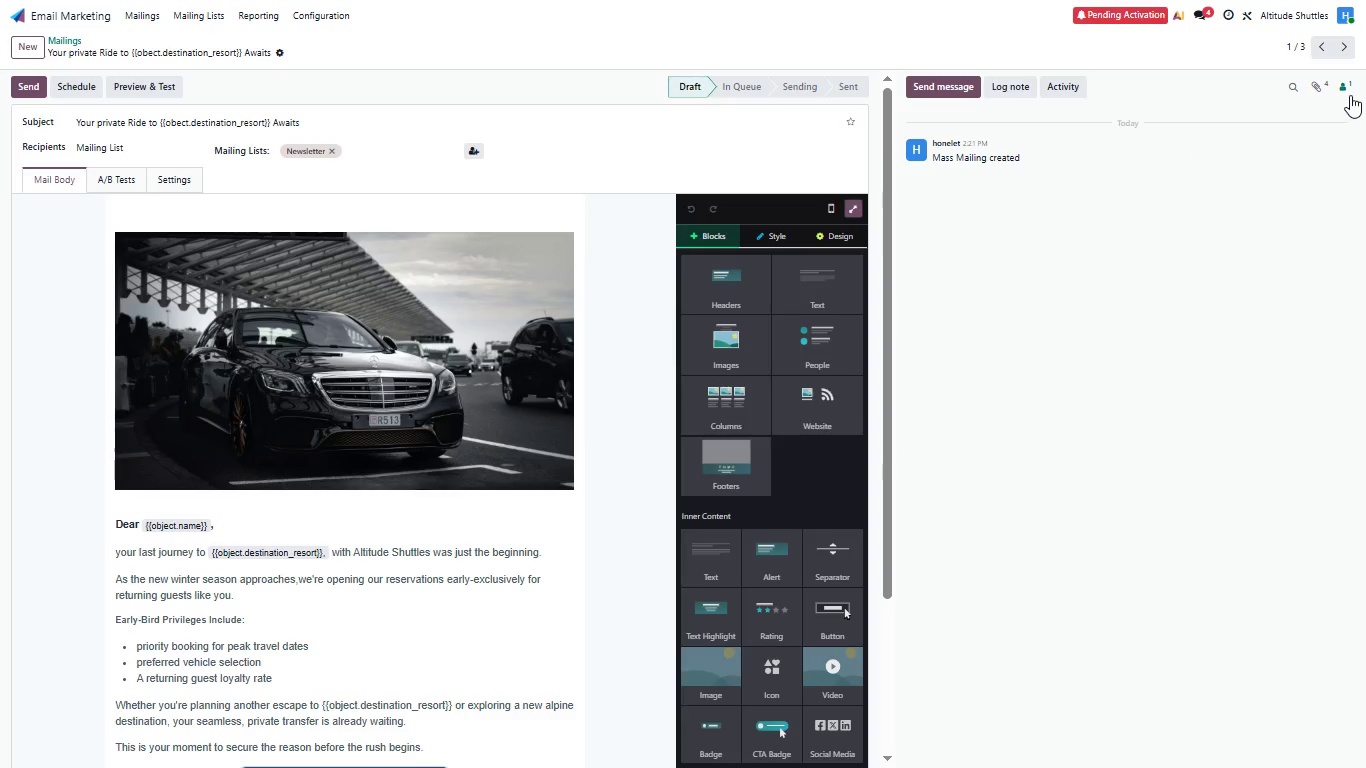 
left_click([153, 22])
 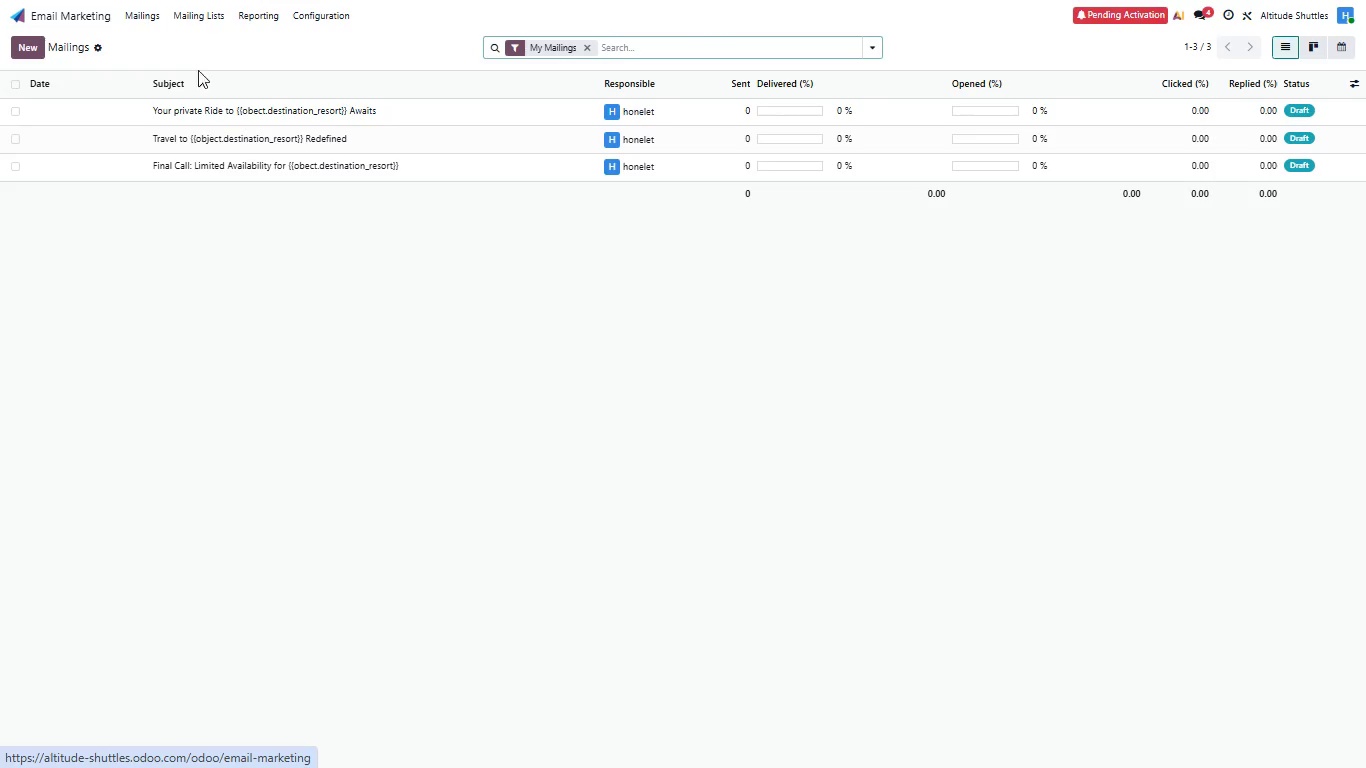 
mouse_move([239, 127])
 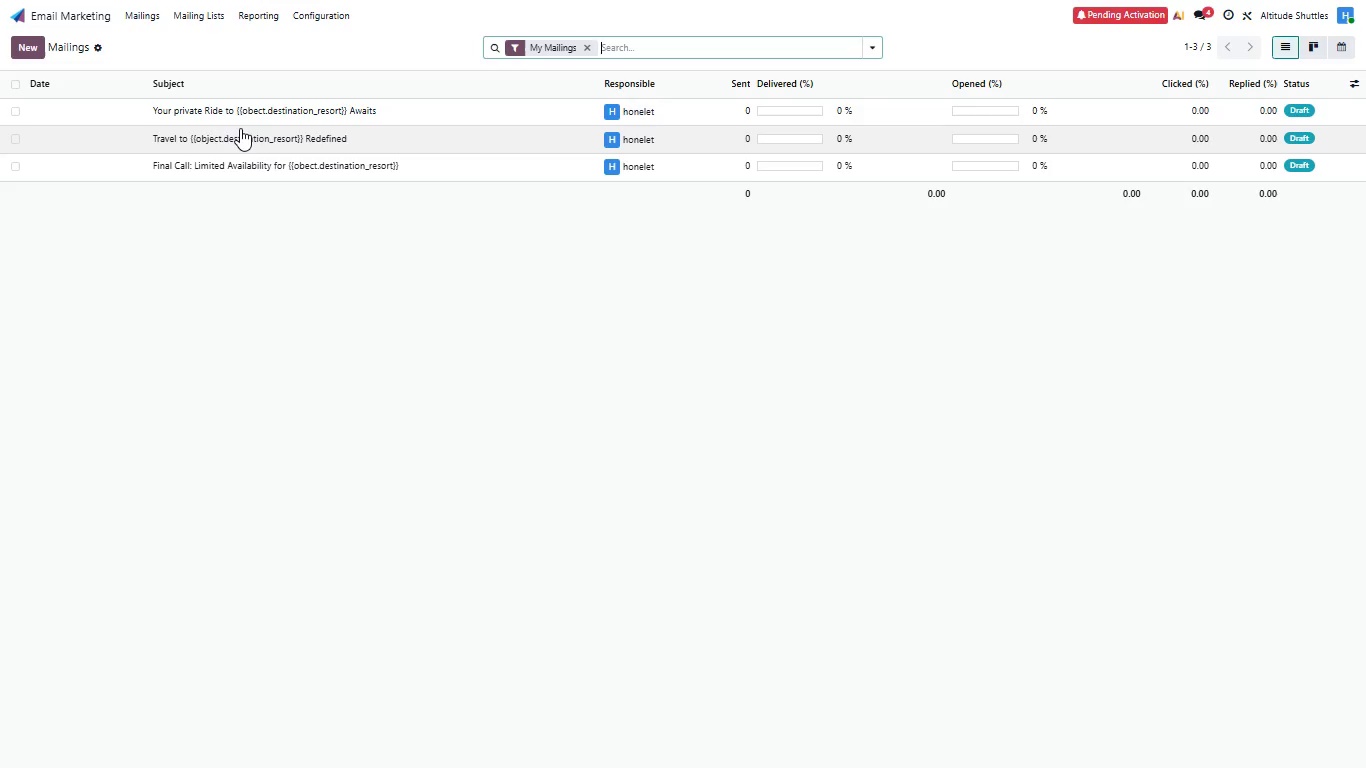 
left_click([240, 128])
 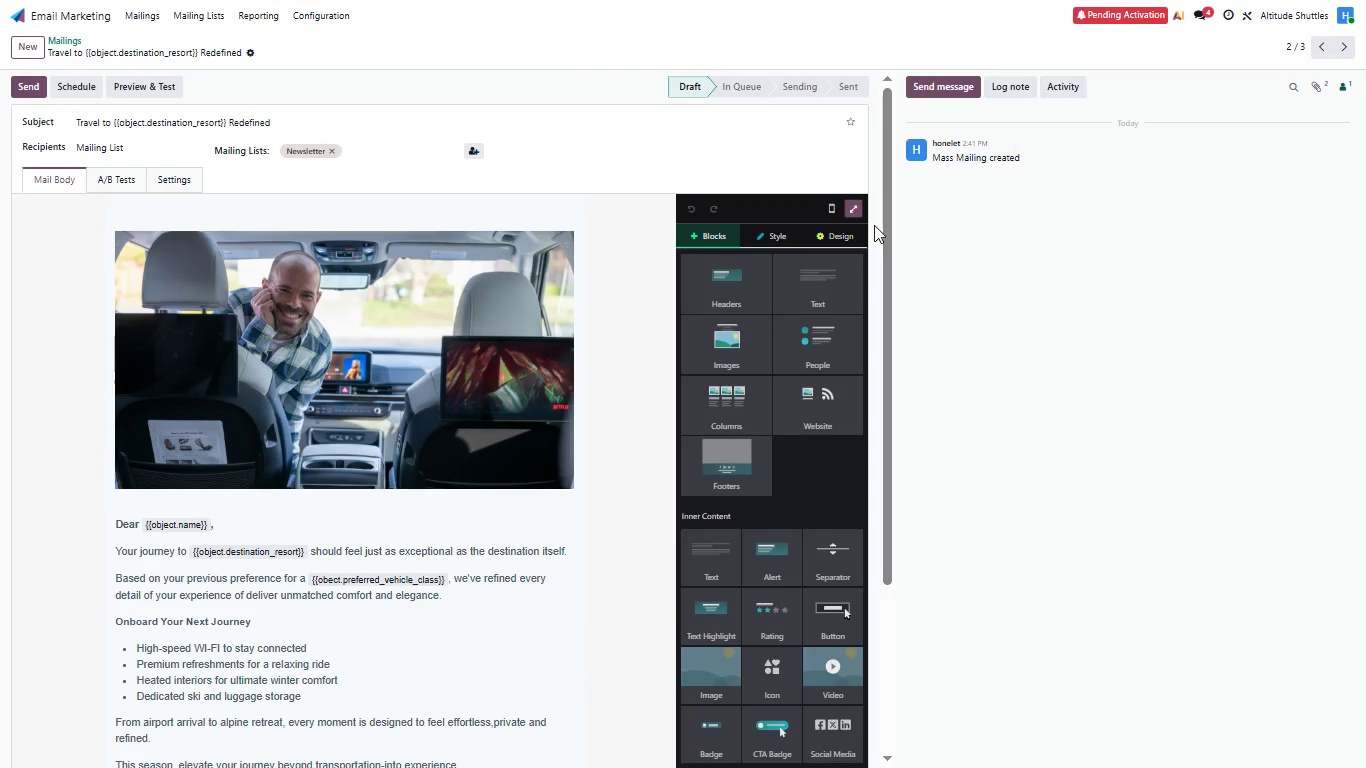 
wait(5.67)
 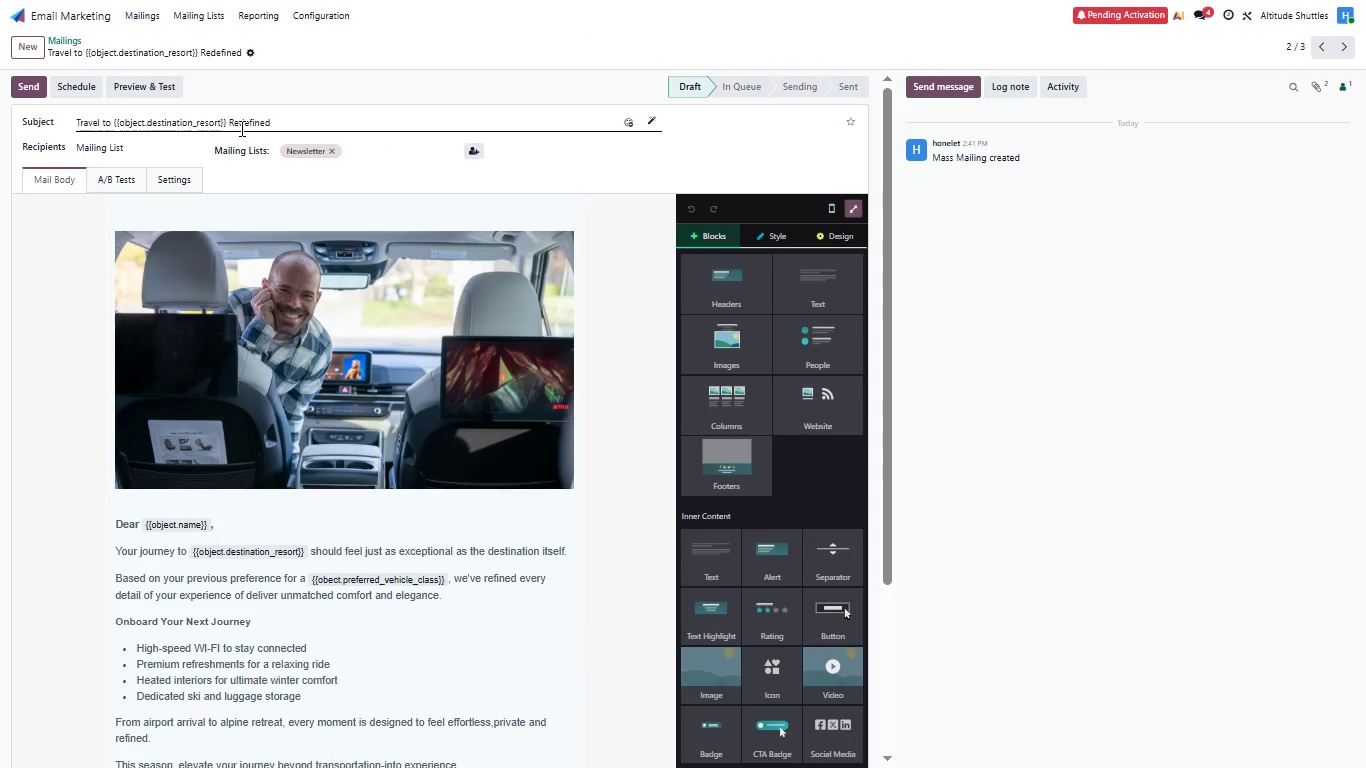 
left_click([855, 218])
 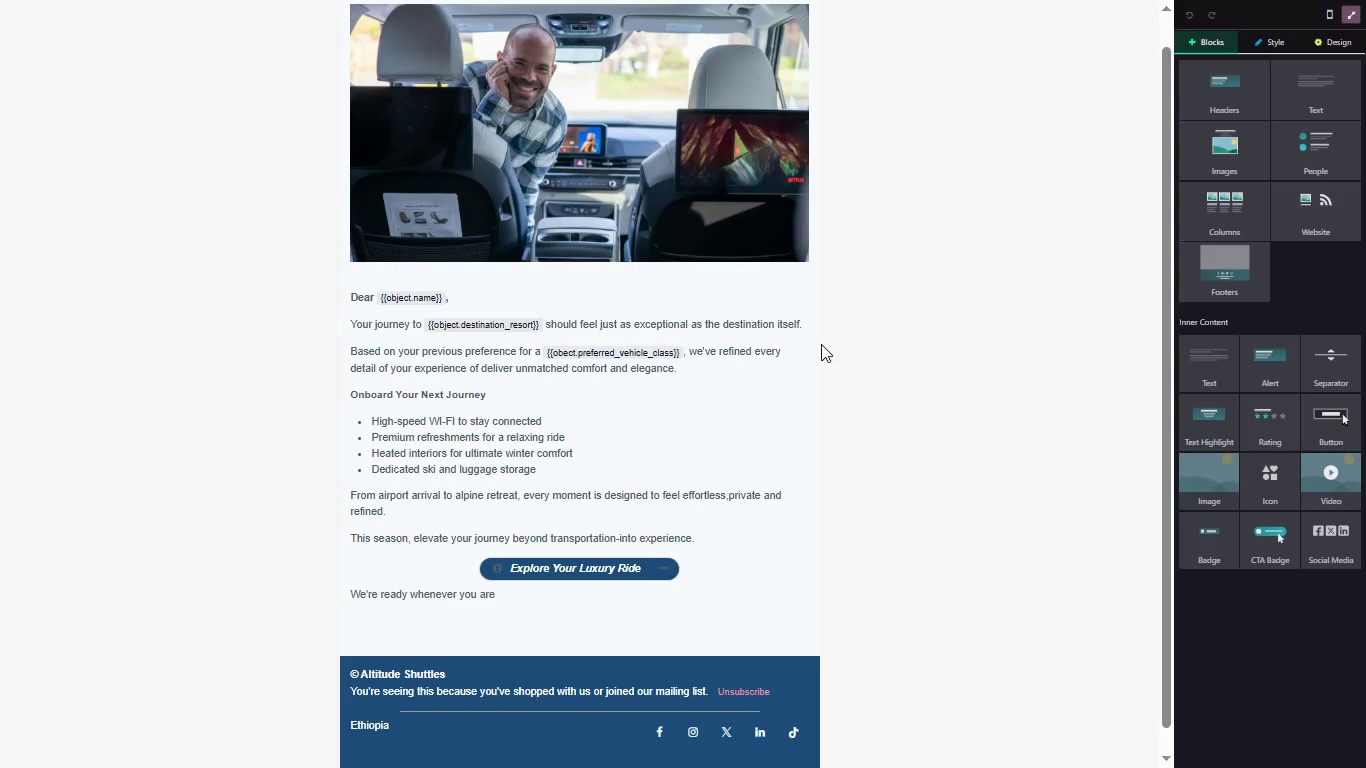 
wait(6.0)
 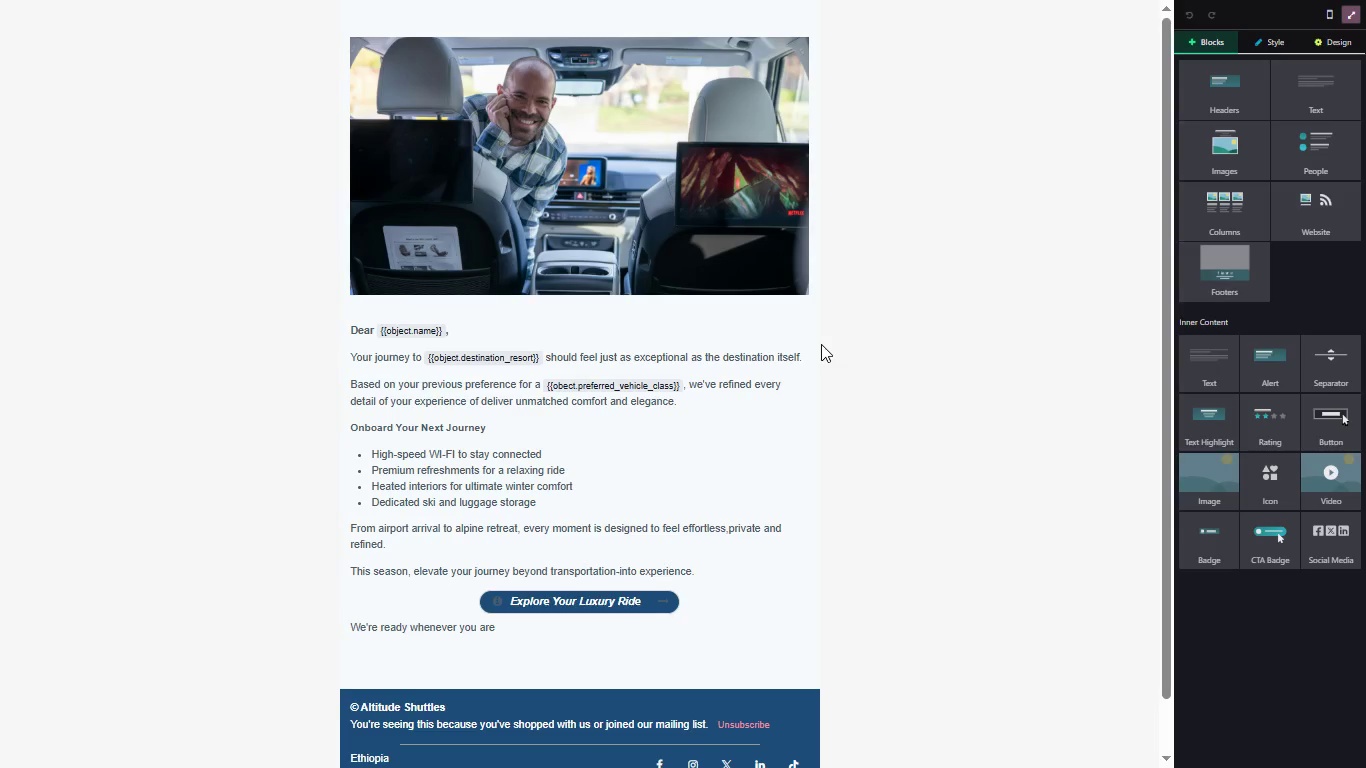 
key(Meta+PrintScreen)
 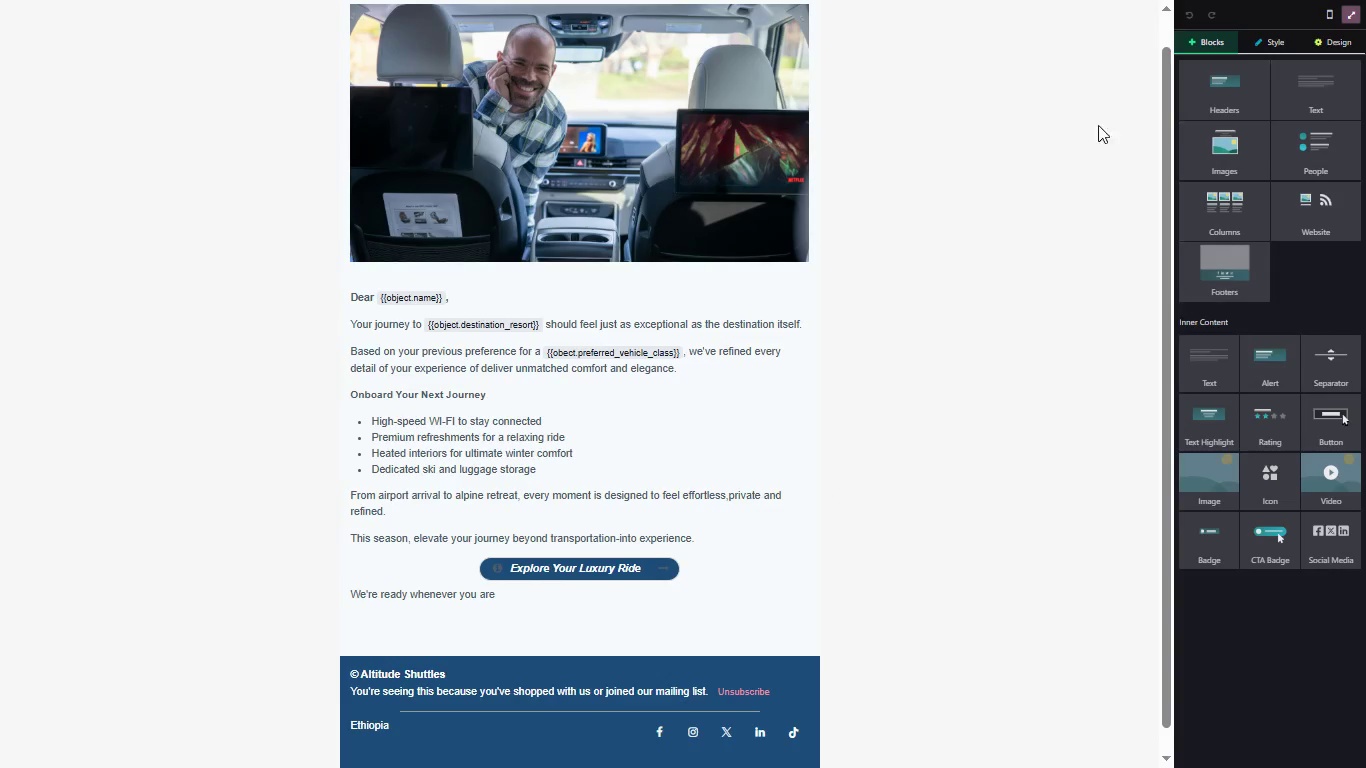 
wait(6.28)
 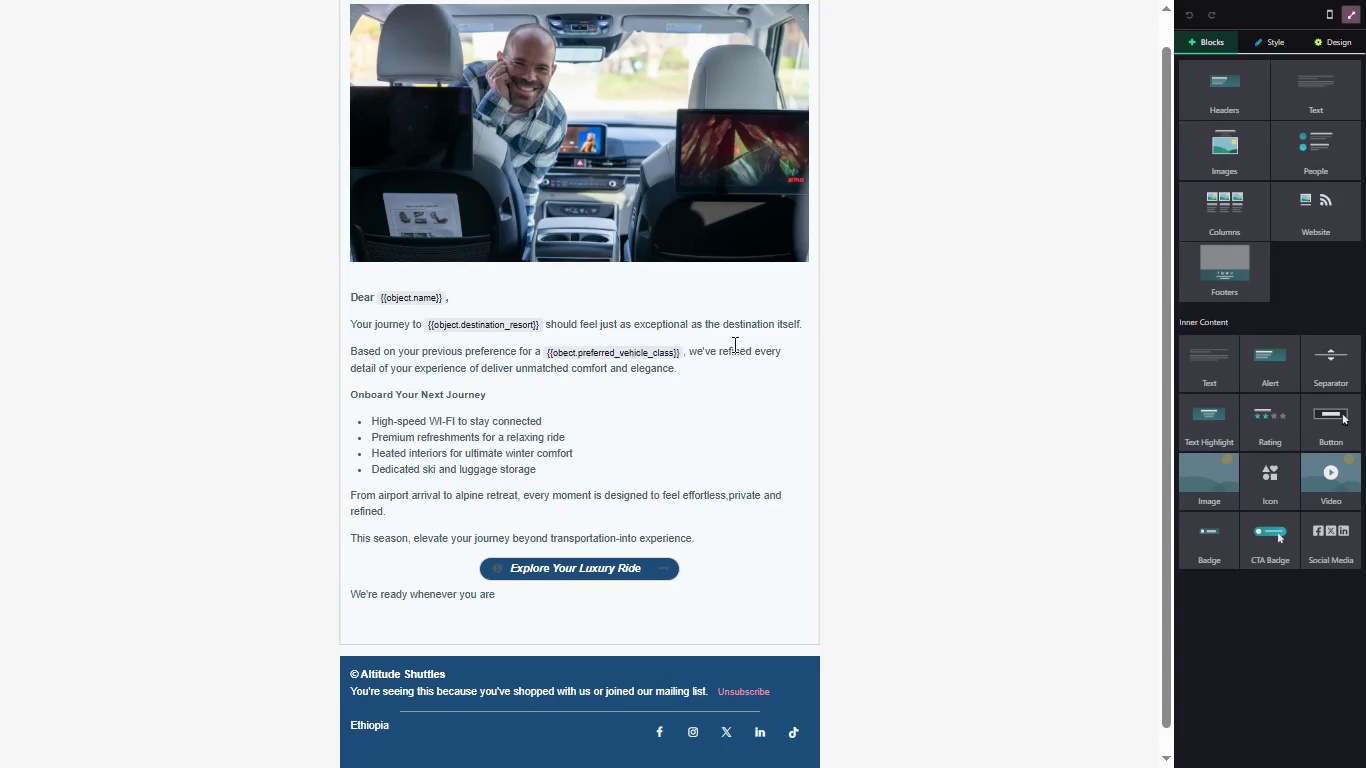 
left_click([1345, 20])
 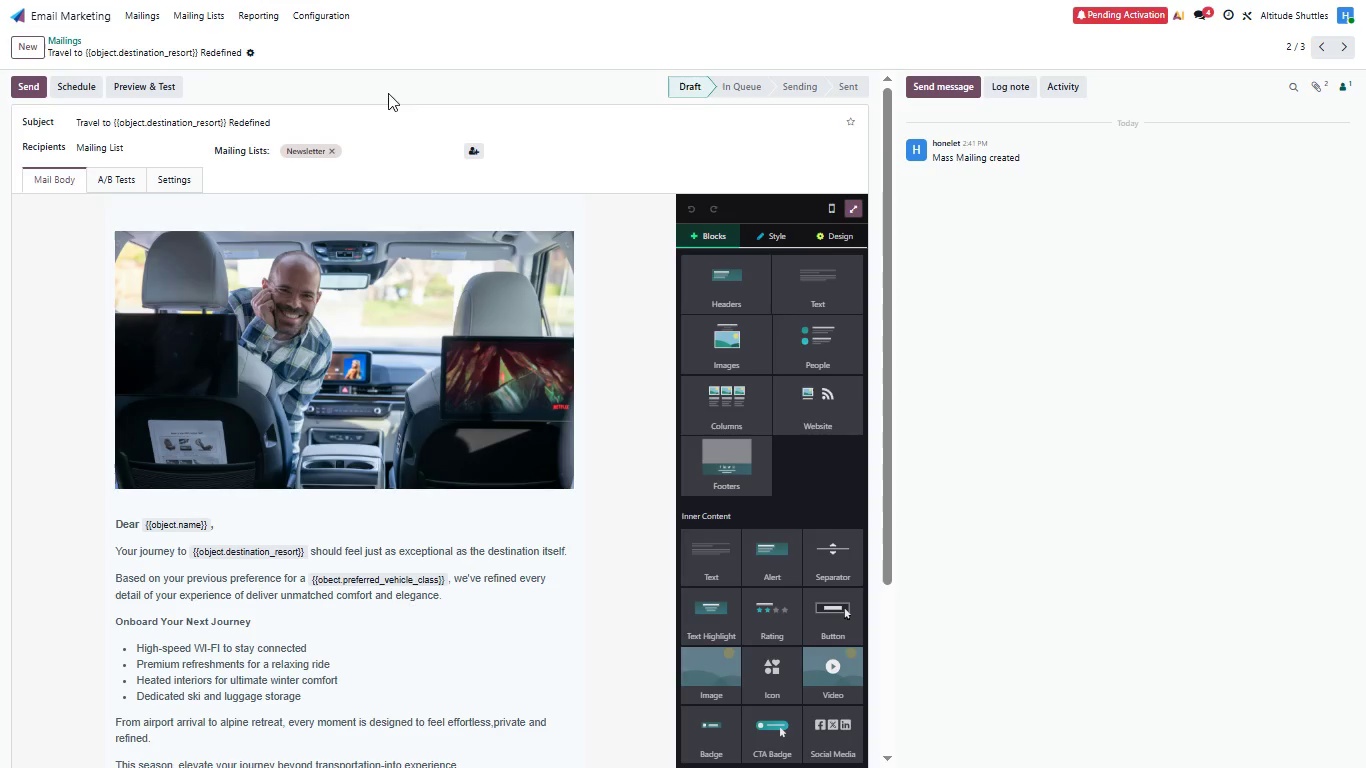 
left_click([144, 21])
 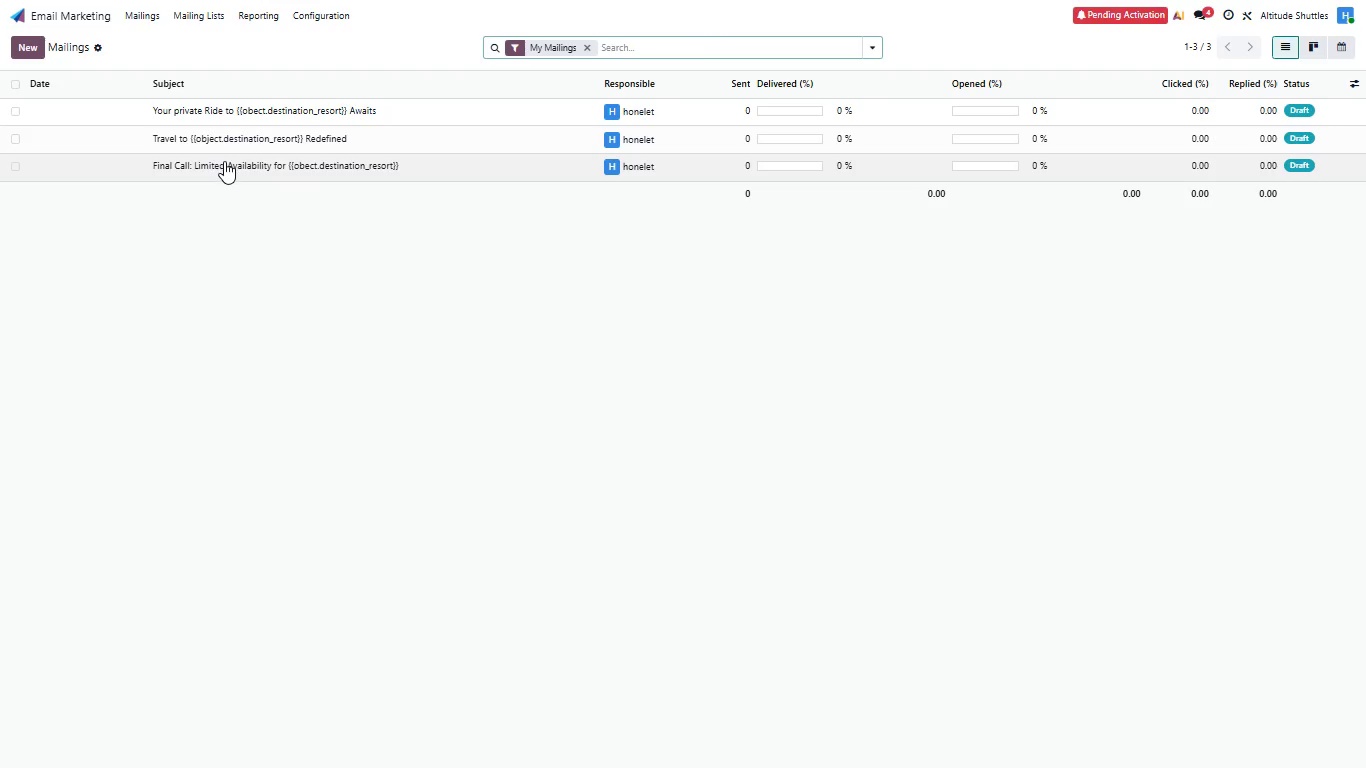 
left_click([224, 162])
 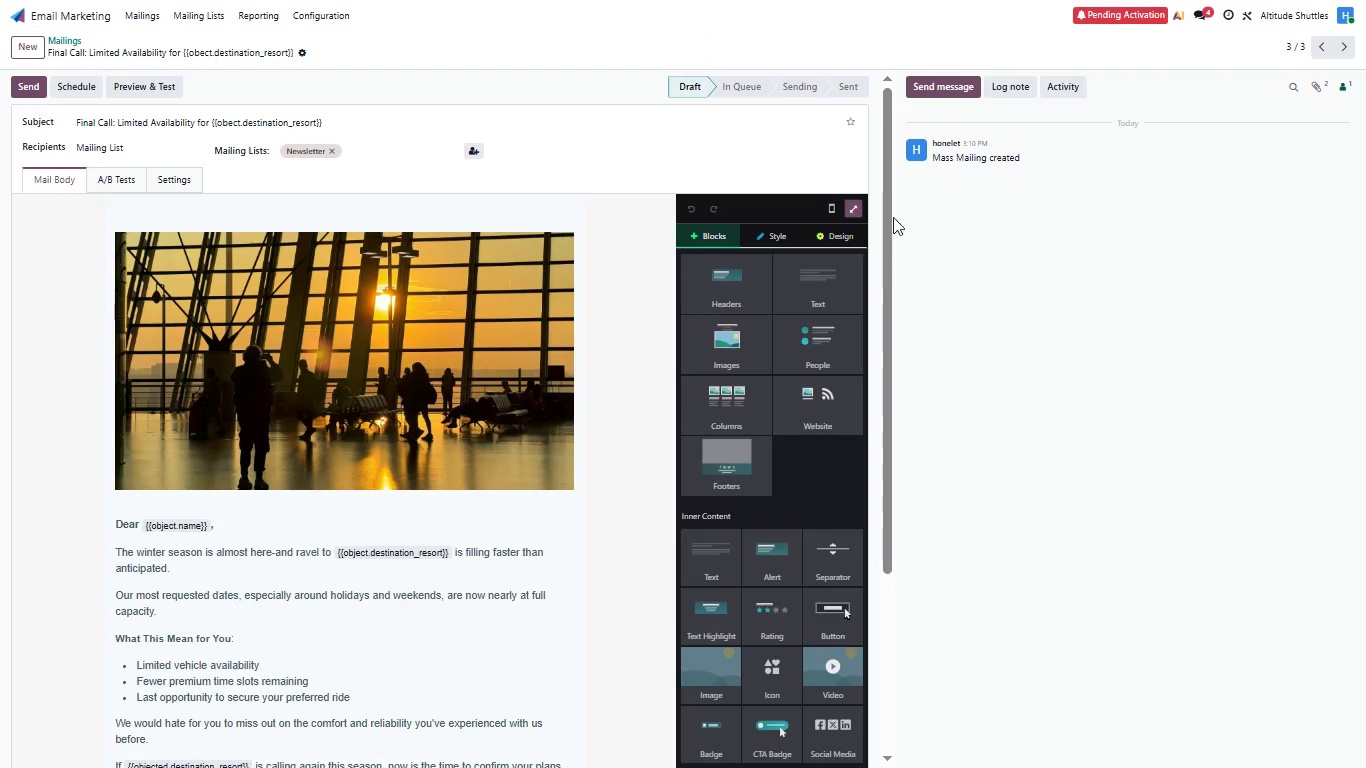 
left_click([852, 209])
 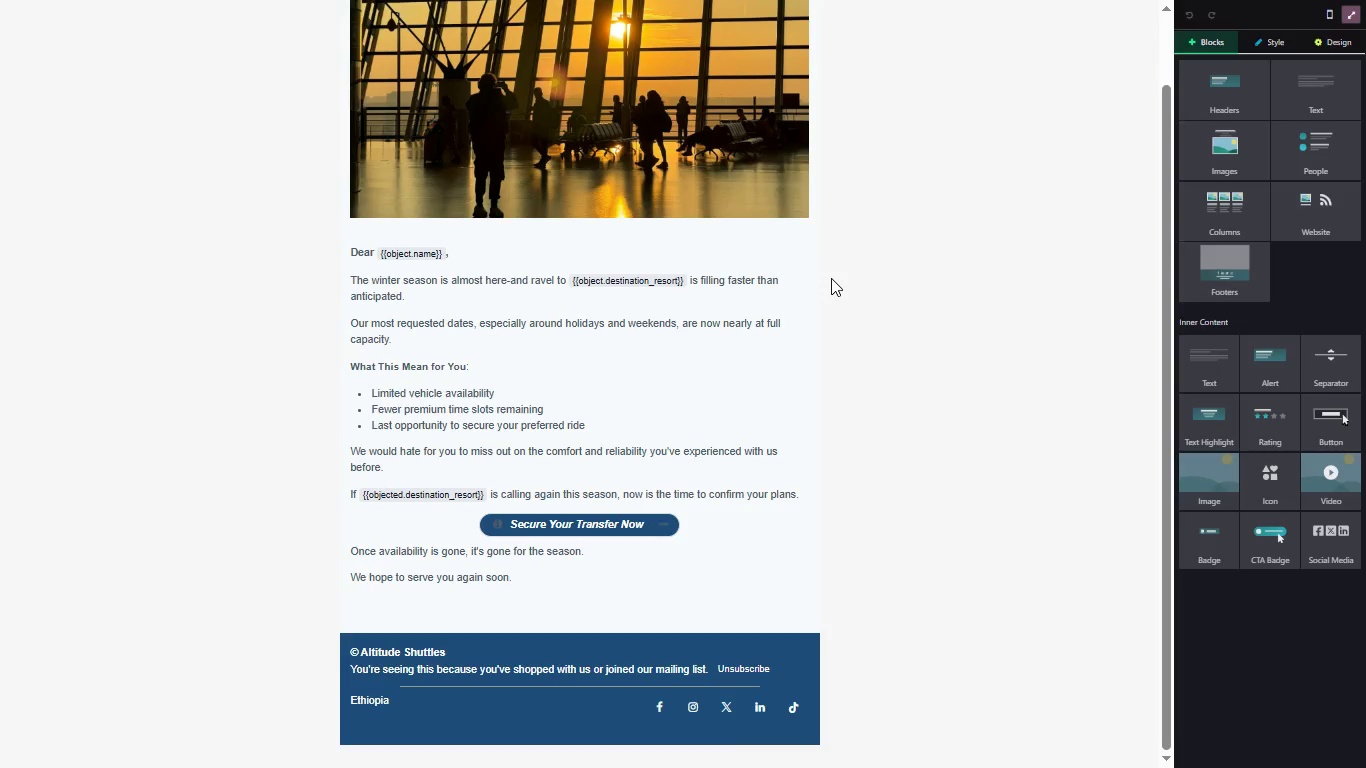 
wait(9.7)
 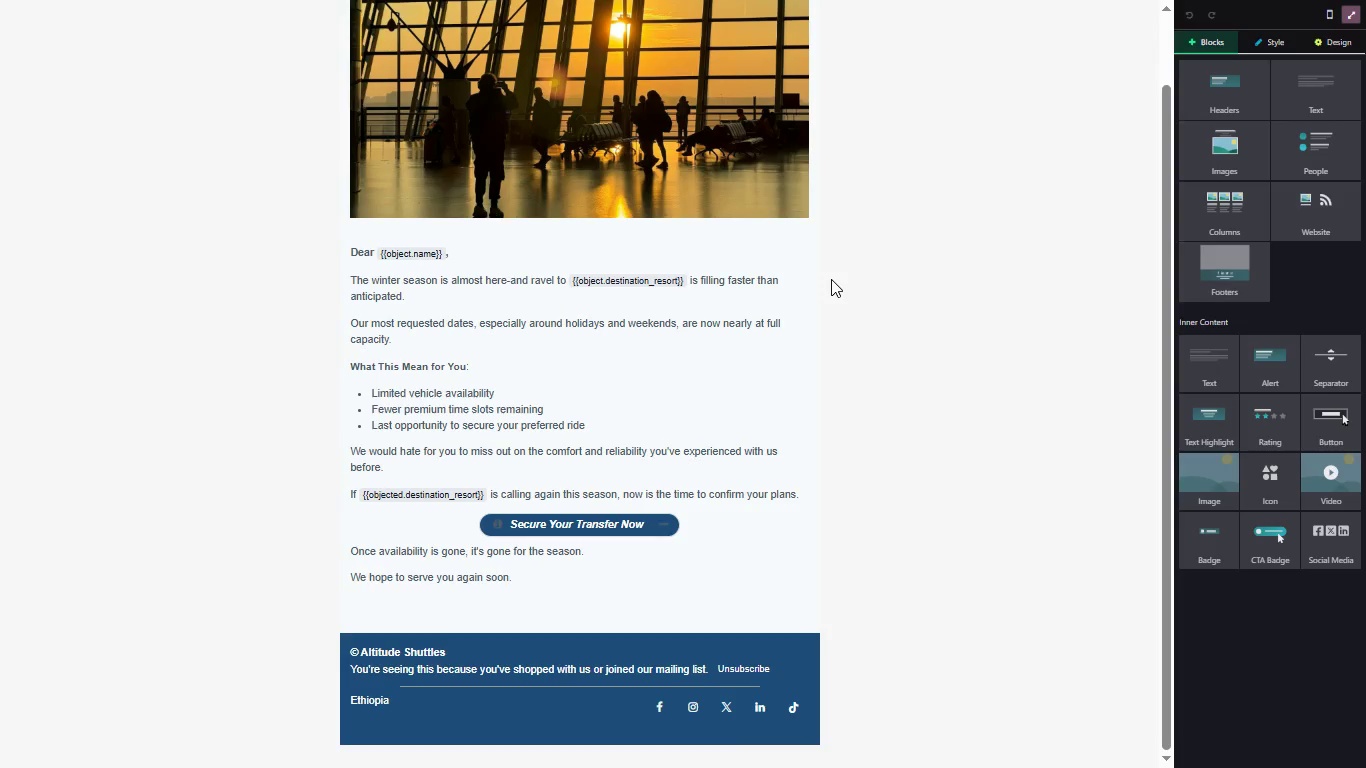 
key(Meta+PrintScreen)
 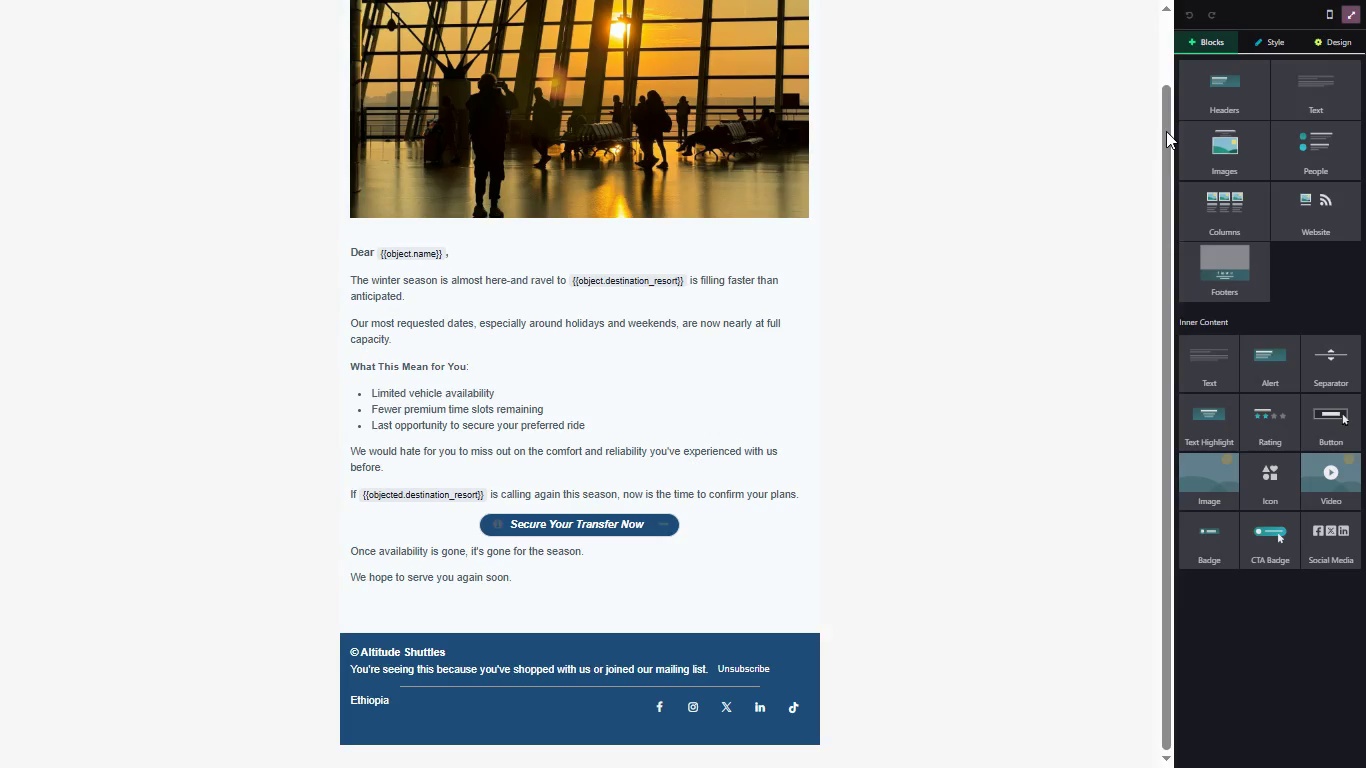 
left_click([1346, 22])
 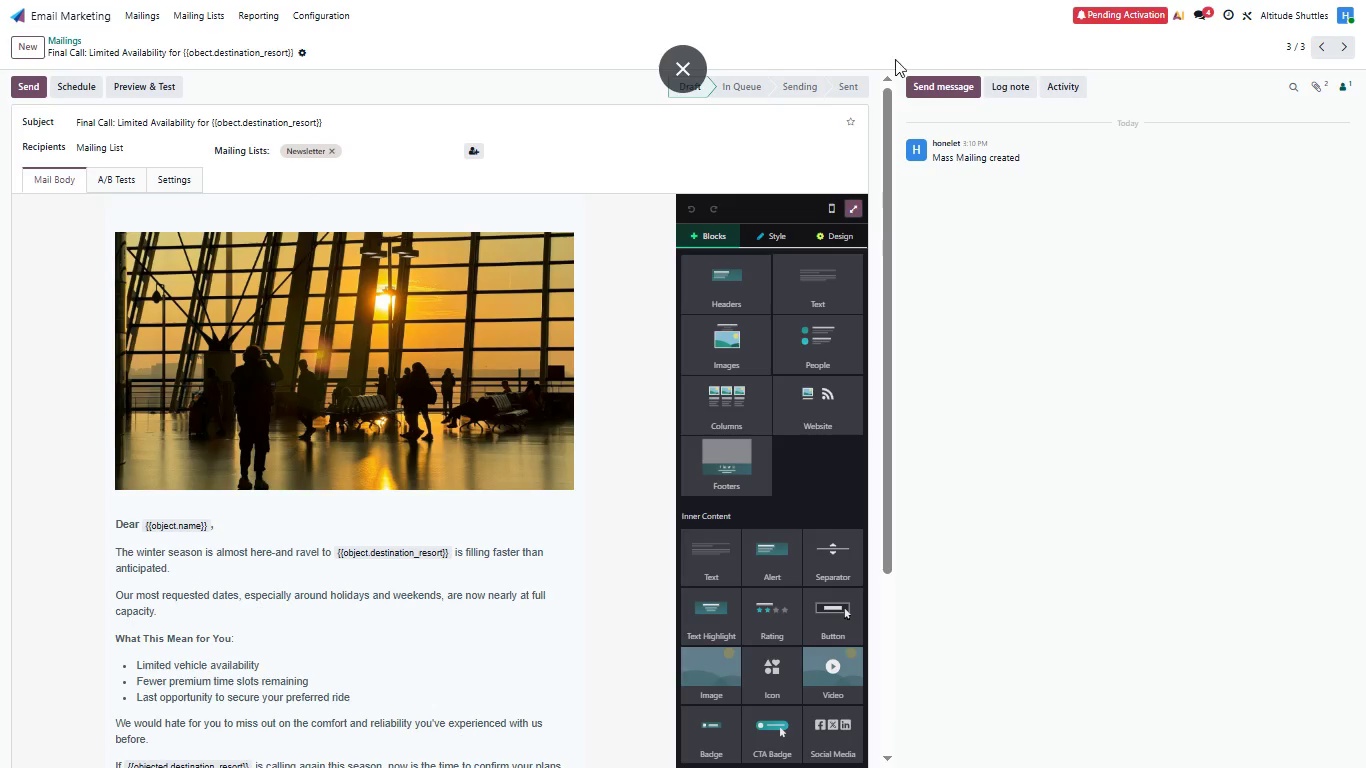 
left_click([693, 76])
 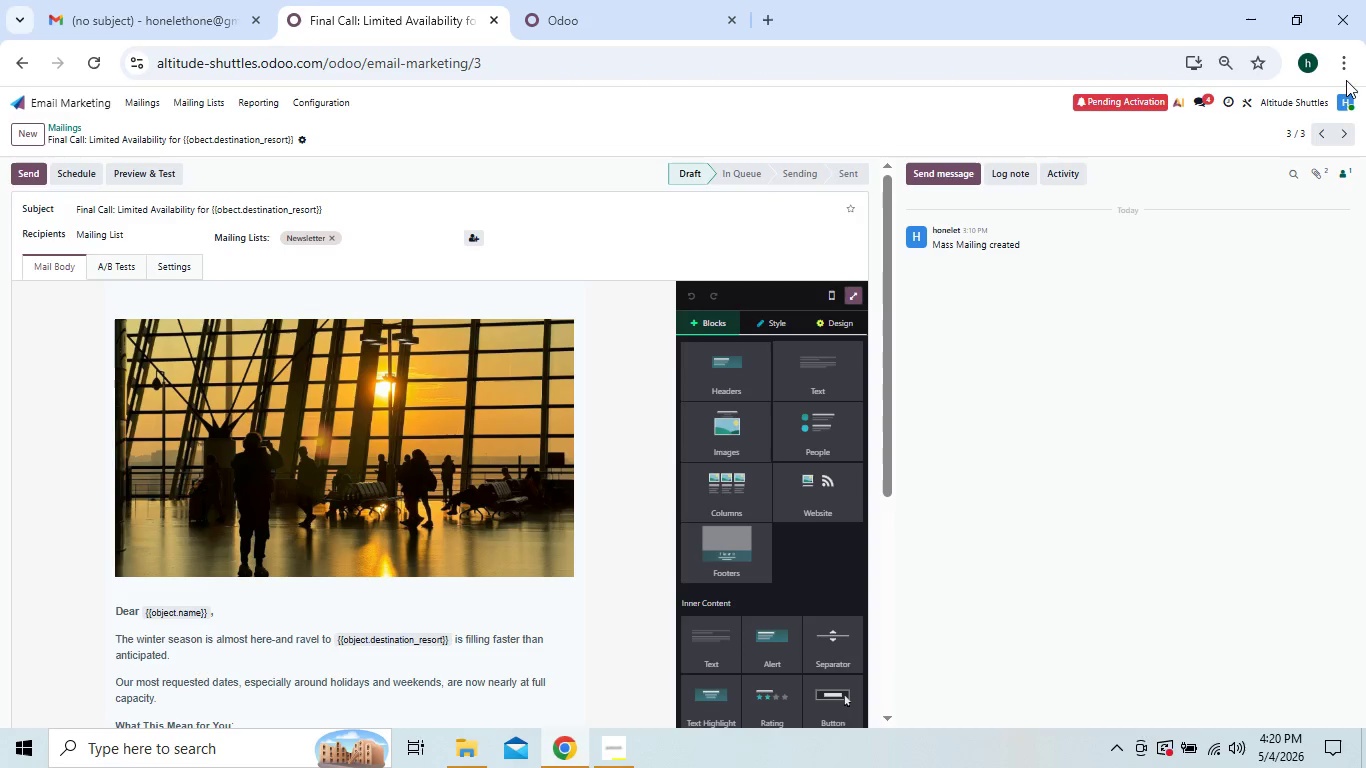 
left_click([1343, 76])
 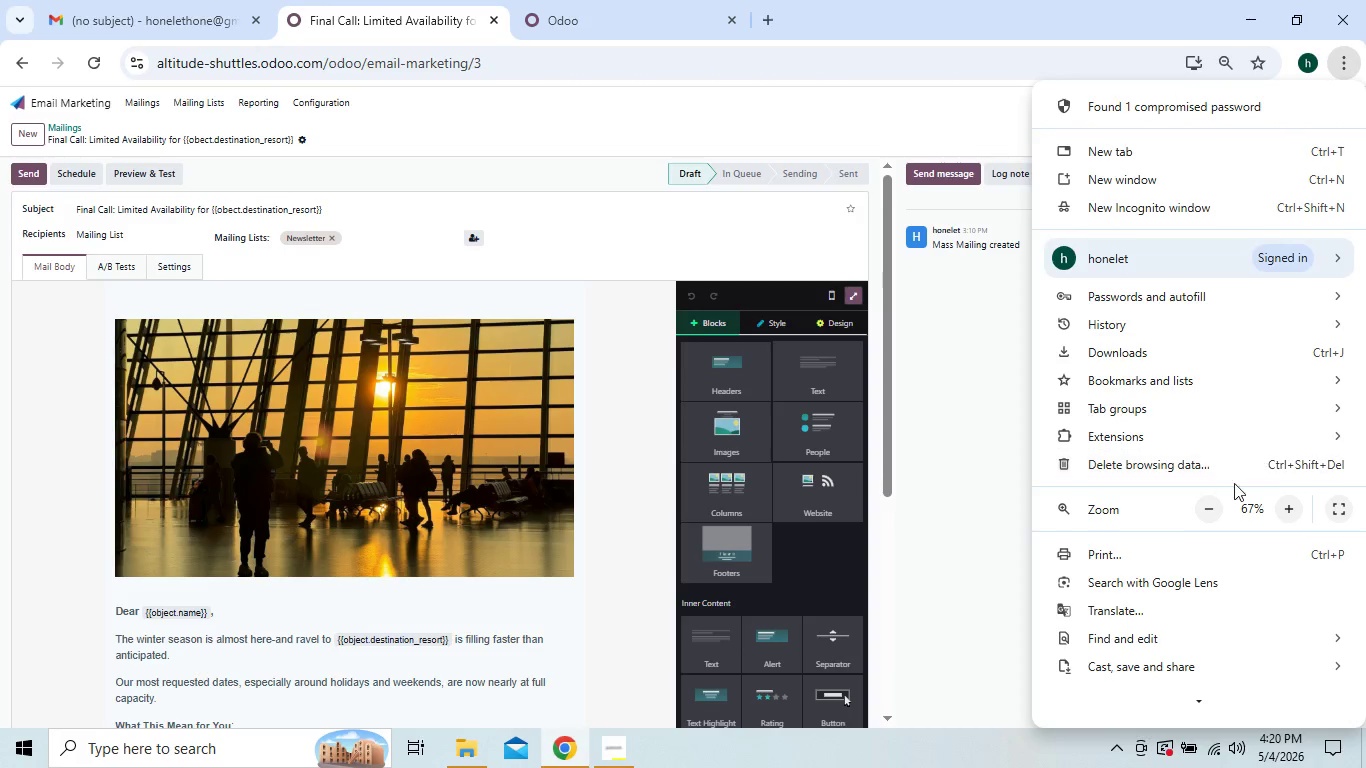 
left_click([1212, 506])
 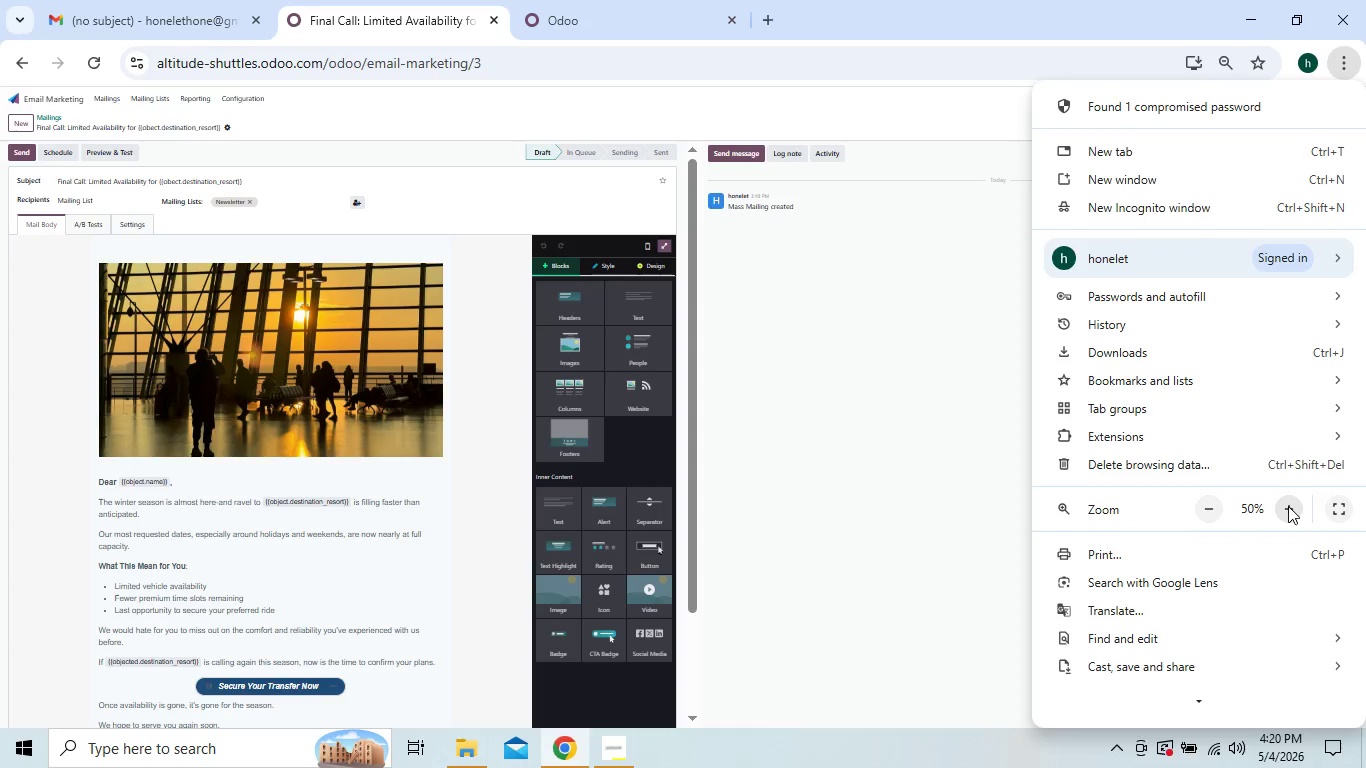 
double_click([1288, 506])
 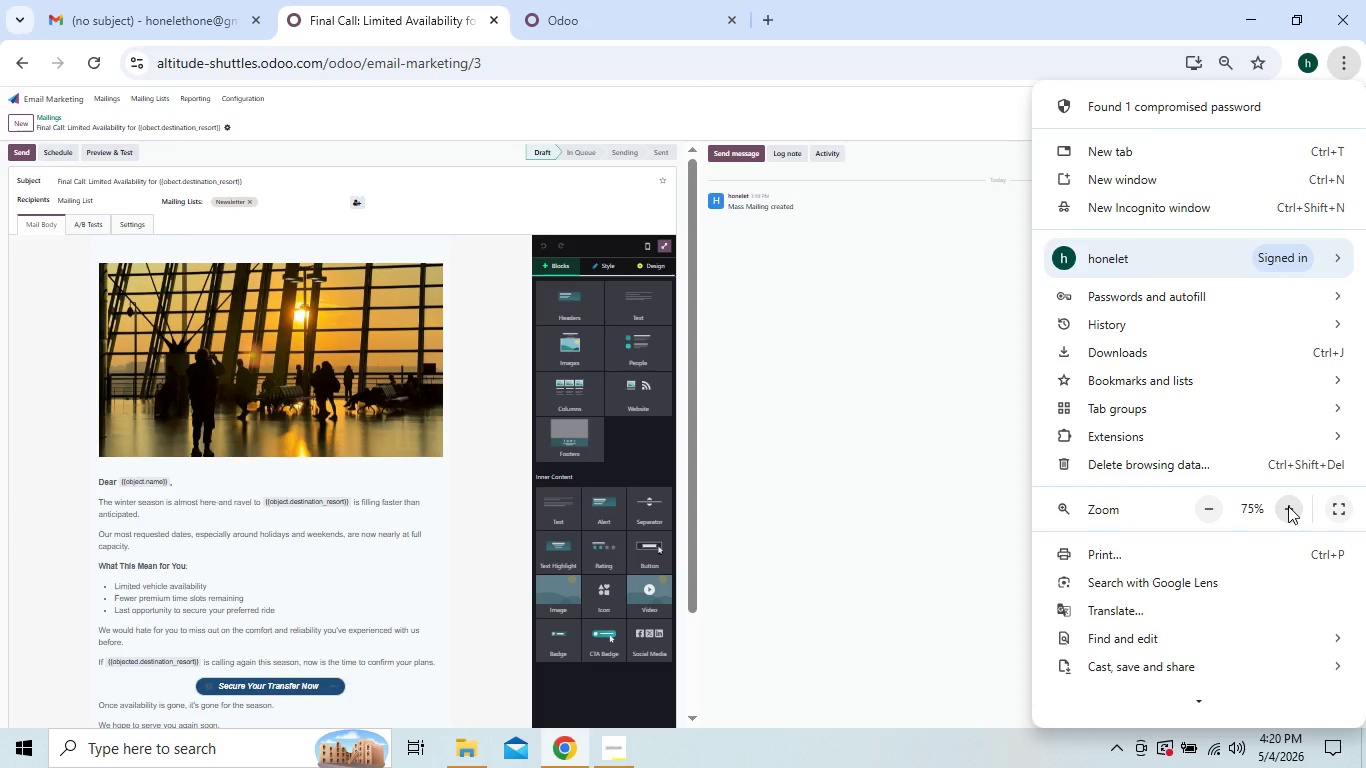 
triple_click([1288, 506])
 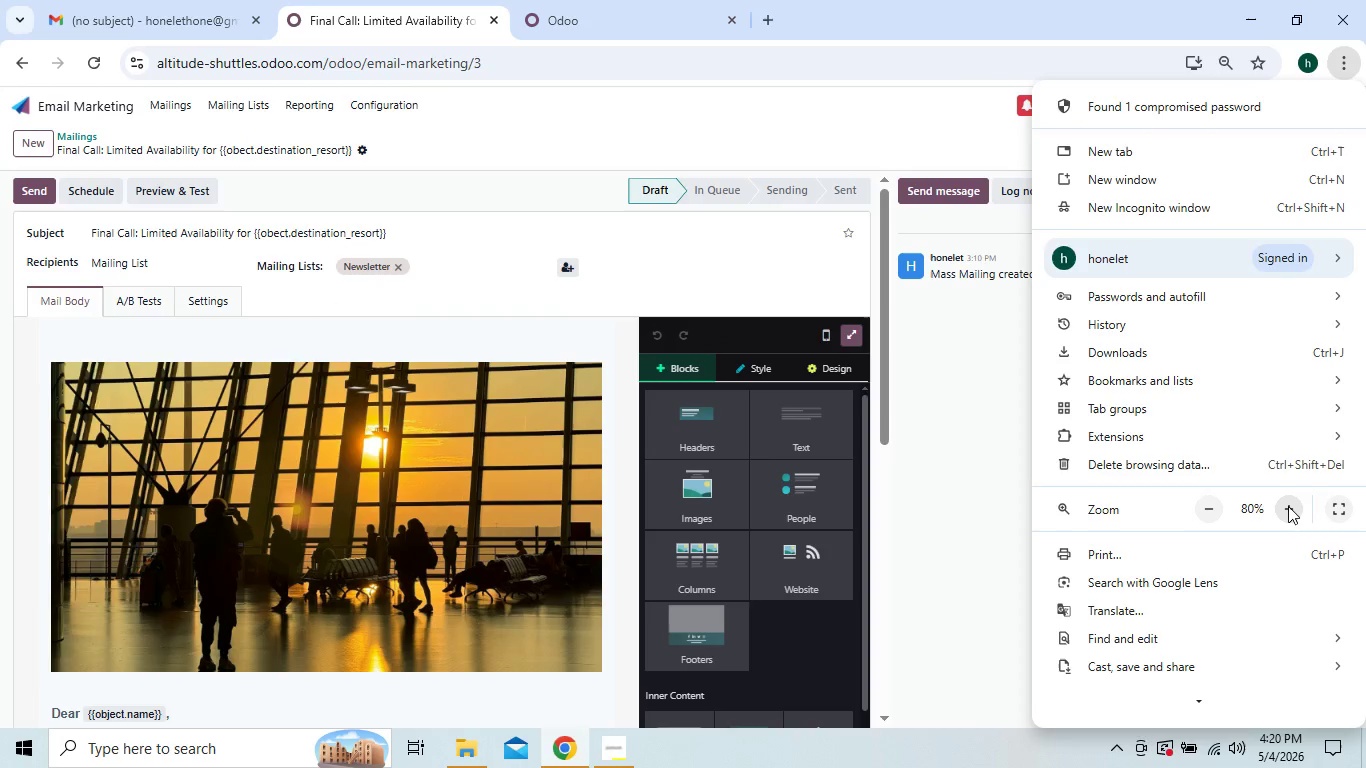 
double_click([1288, 506])
 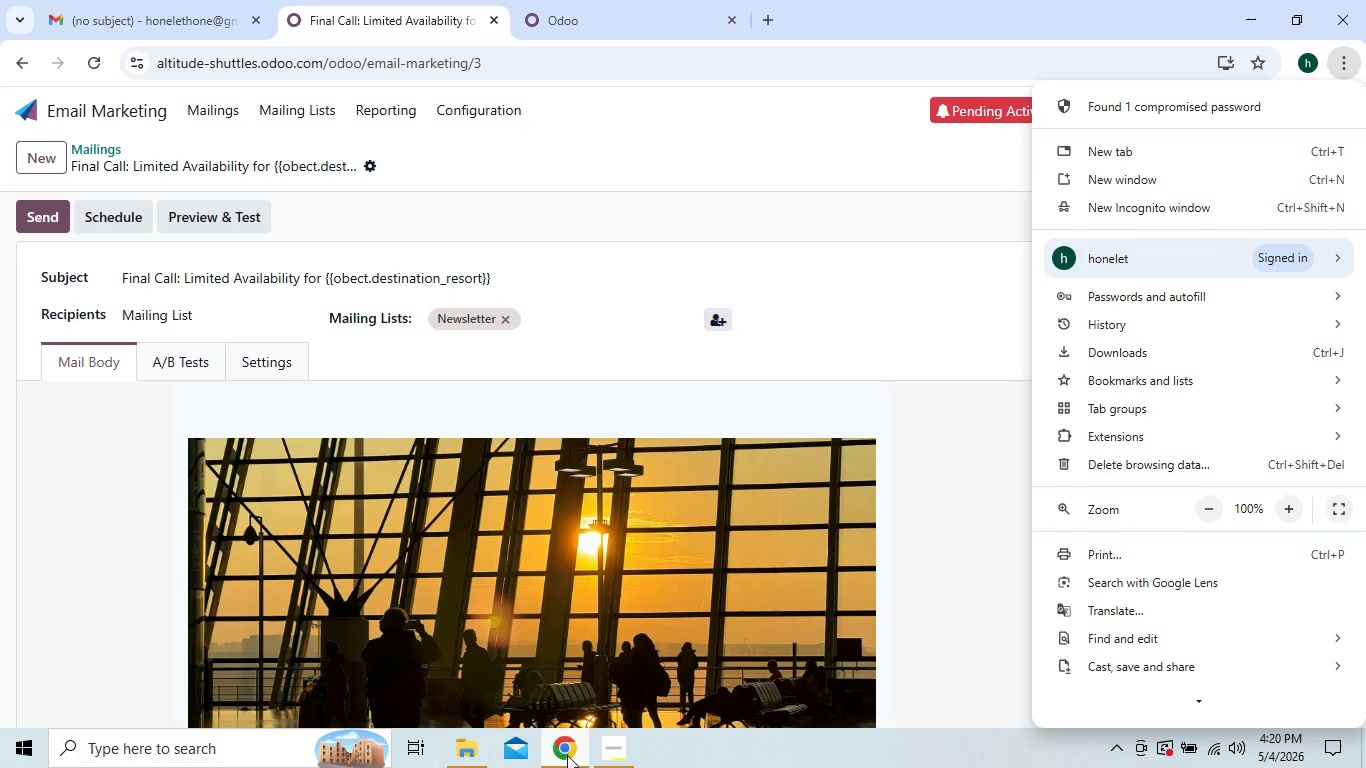 
left_click([598, 752])